 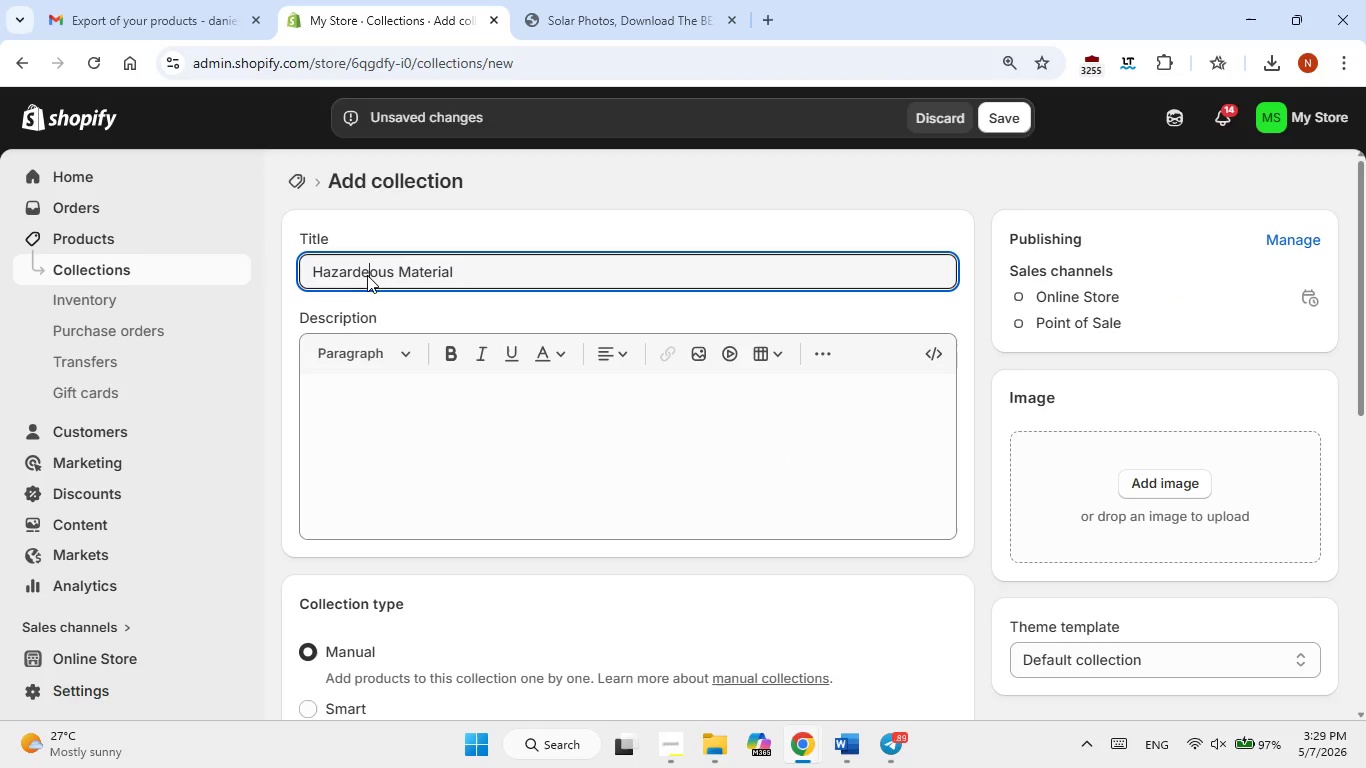 
key(Backspace)
 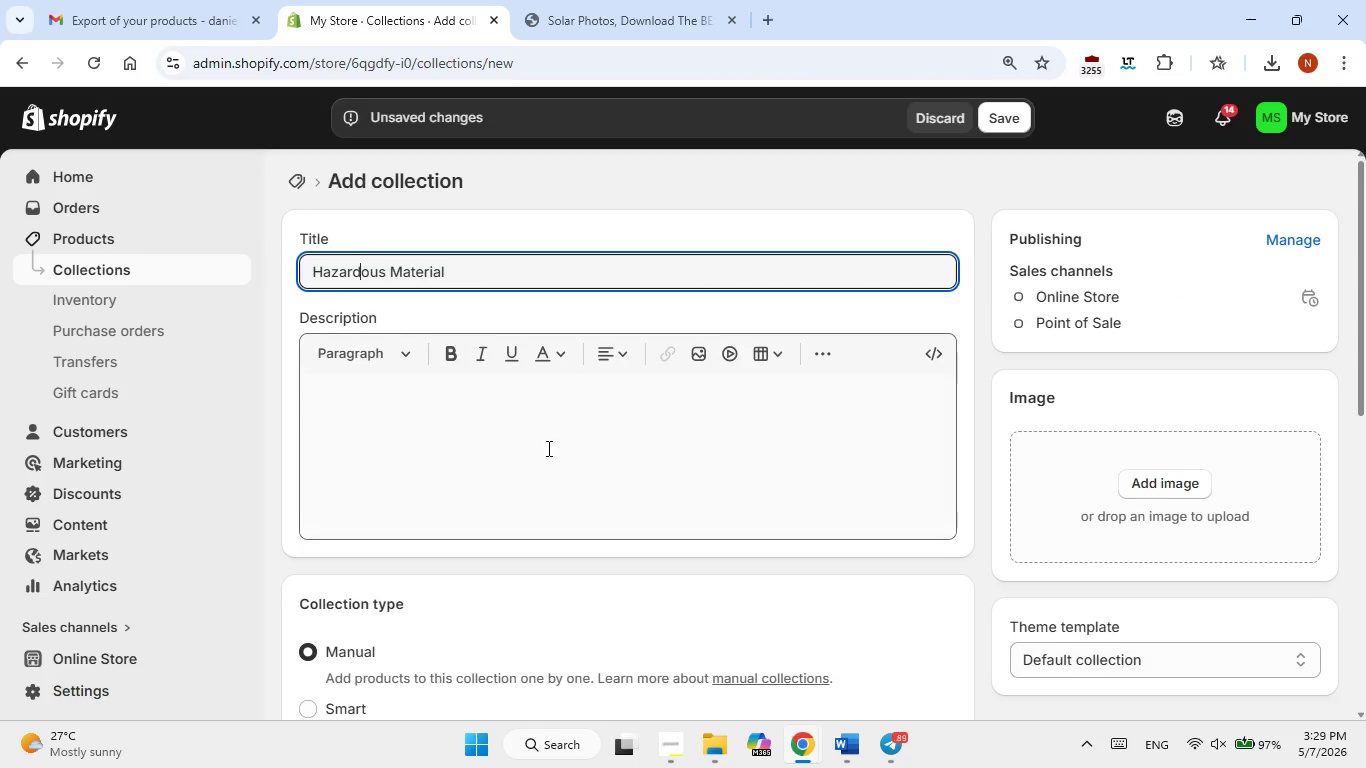 
scroll: coordinate [559, 462], scroll_direction: down, amount: 2.0
 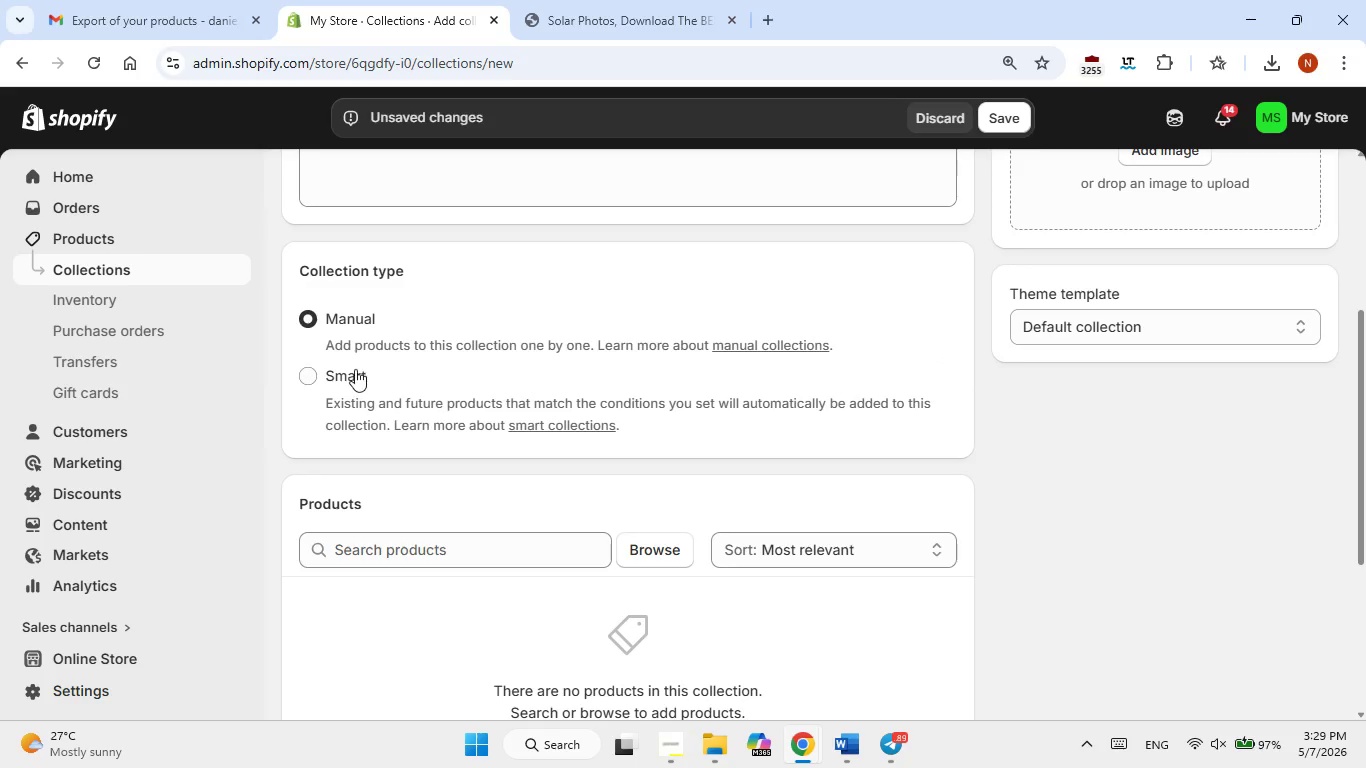 
left_click([355, 369])
 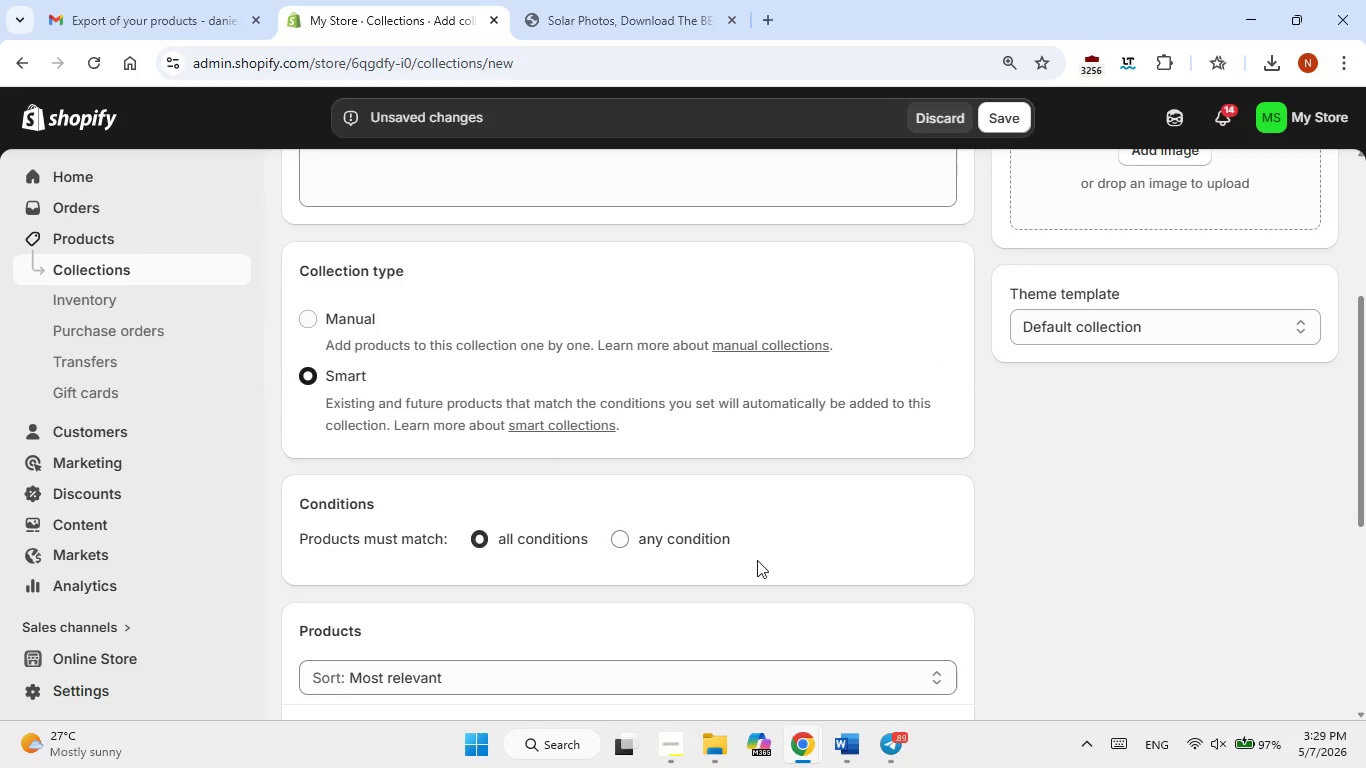 
scroll: coordinate [757, 560], scroll_direction: down, amount: 2.0
 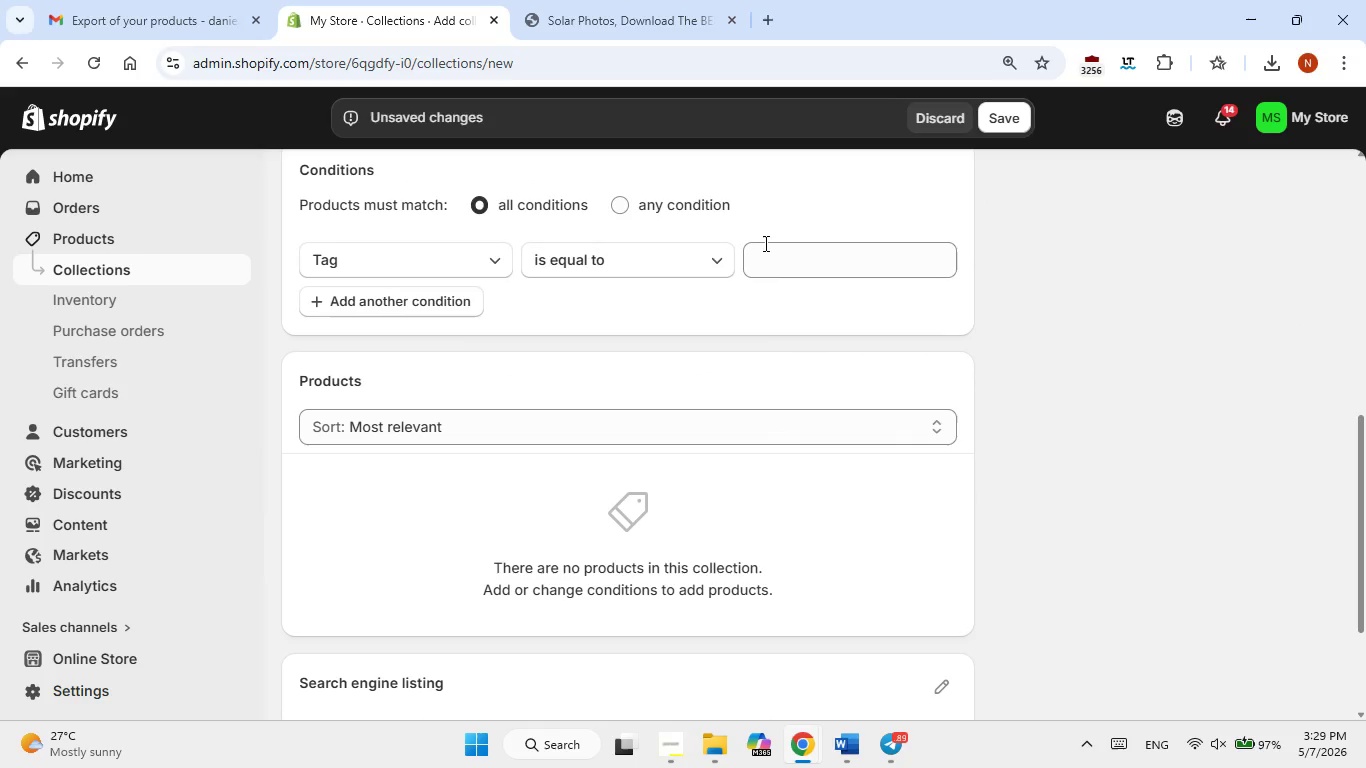 
left_click([770, 251])
 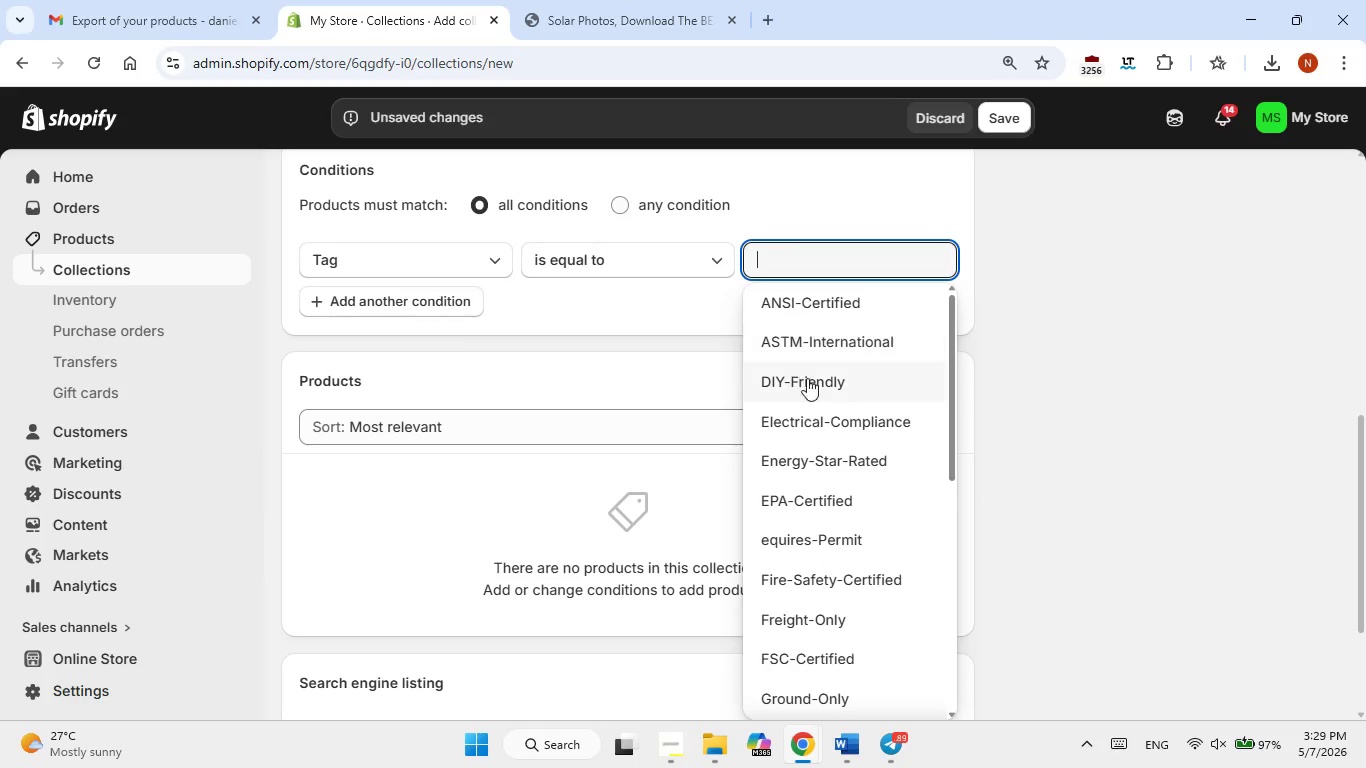 
scroll: coordinate [814, 457], scroll_direction: down, amount: 2.0
 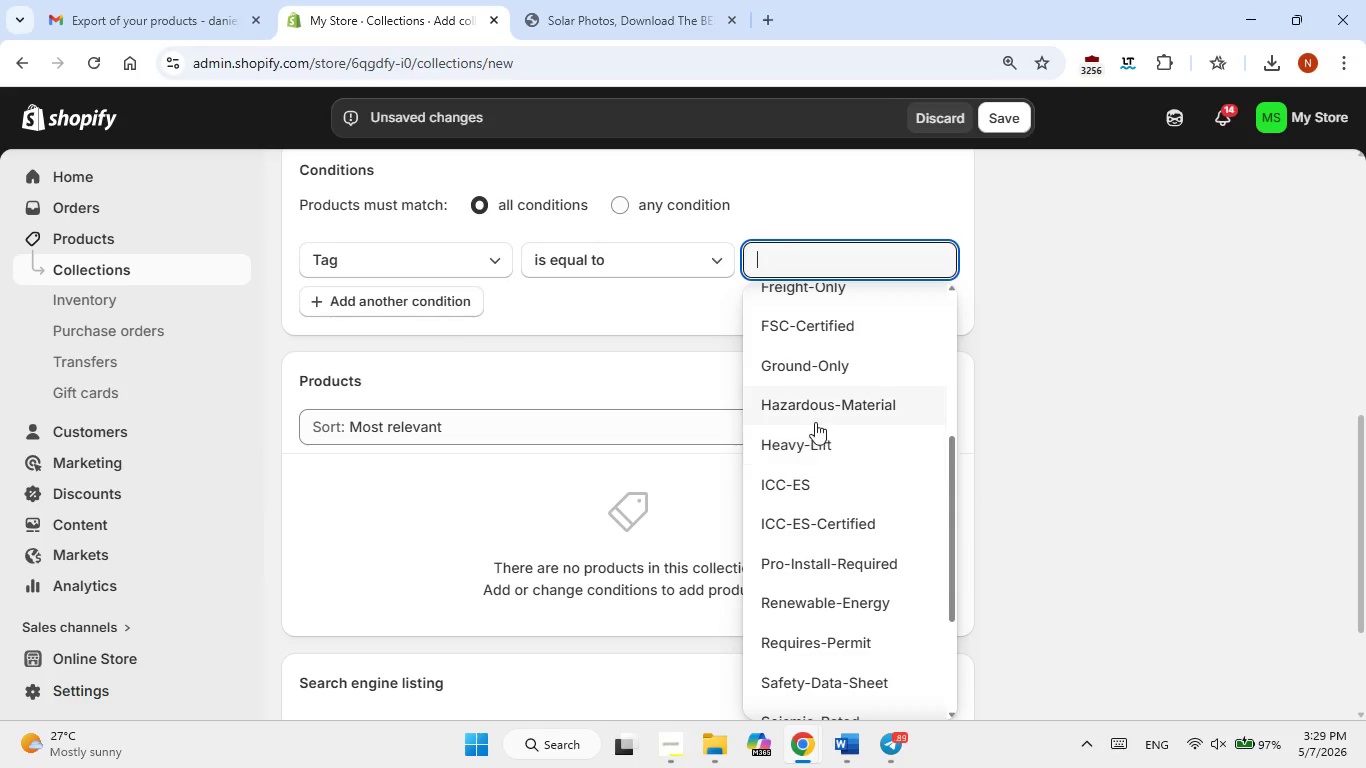 
left_click([817, 412])
 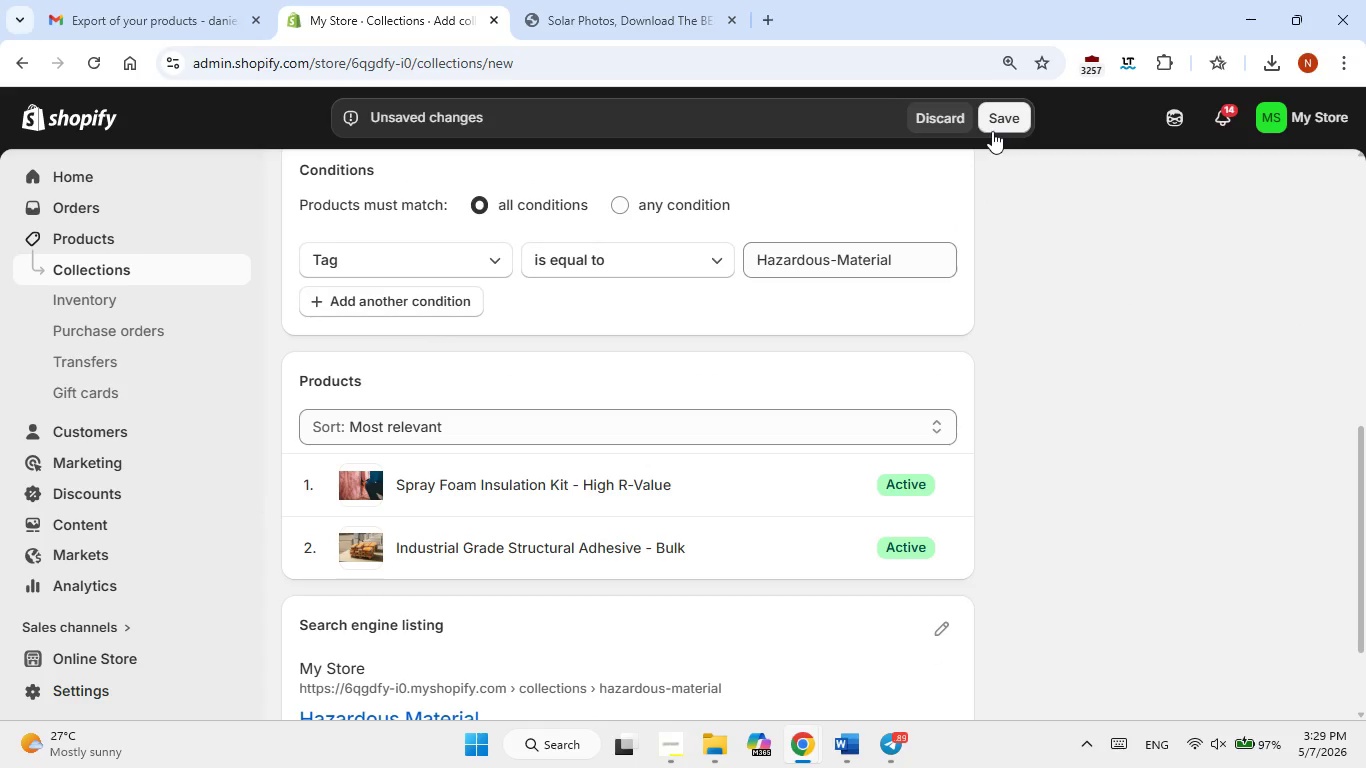 
wait(5.67)
 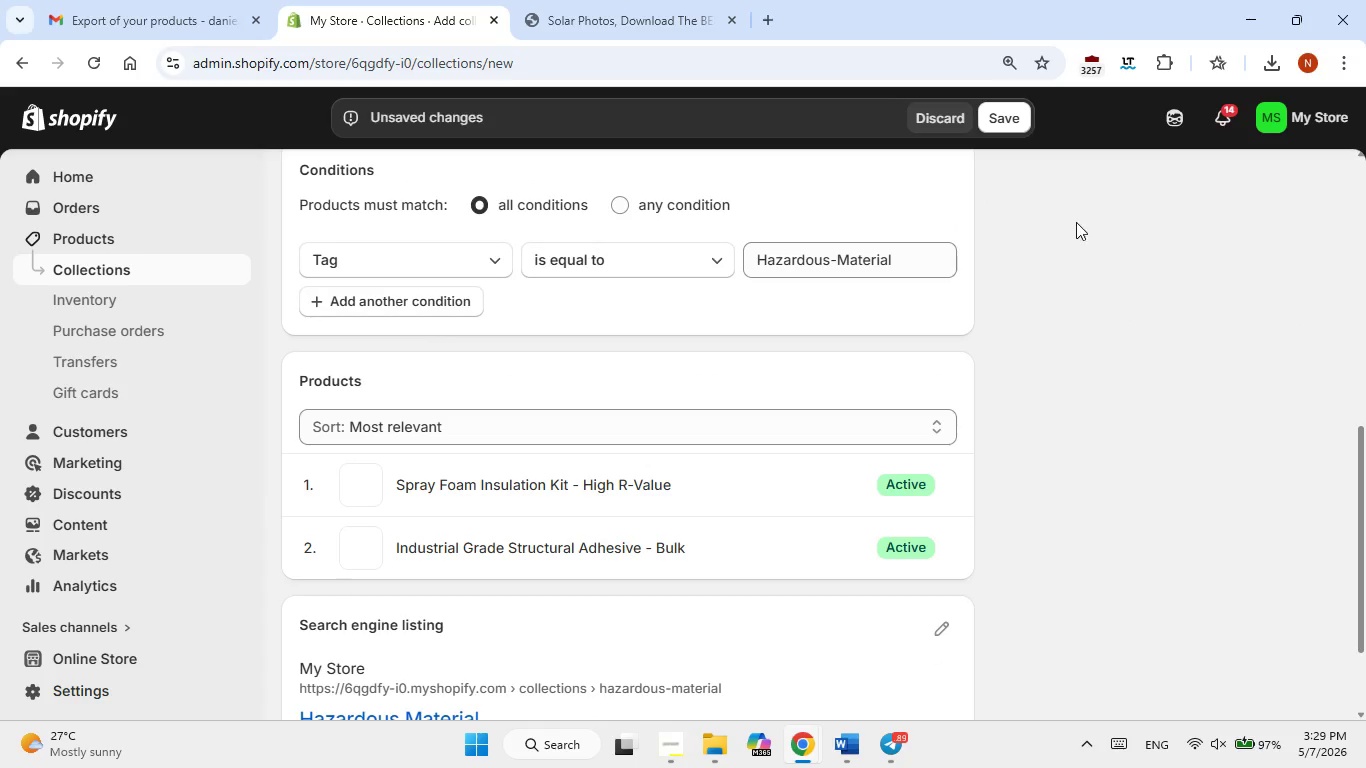 
left_click([1027, 104])
 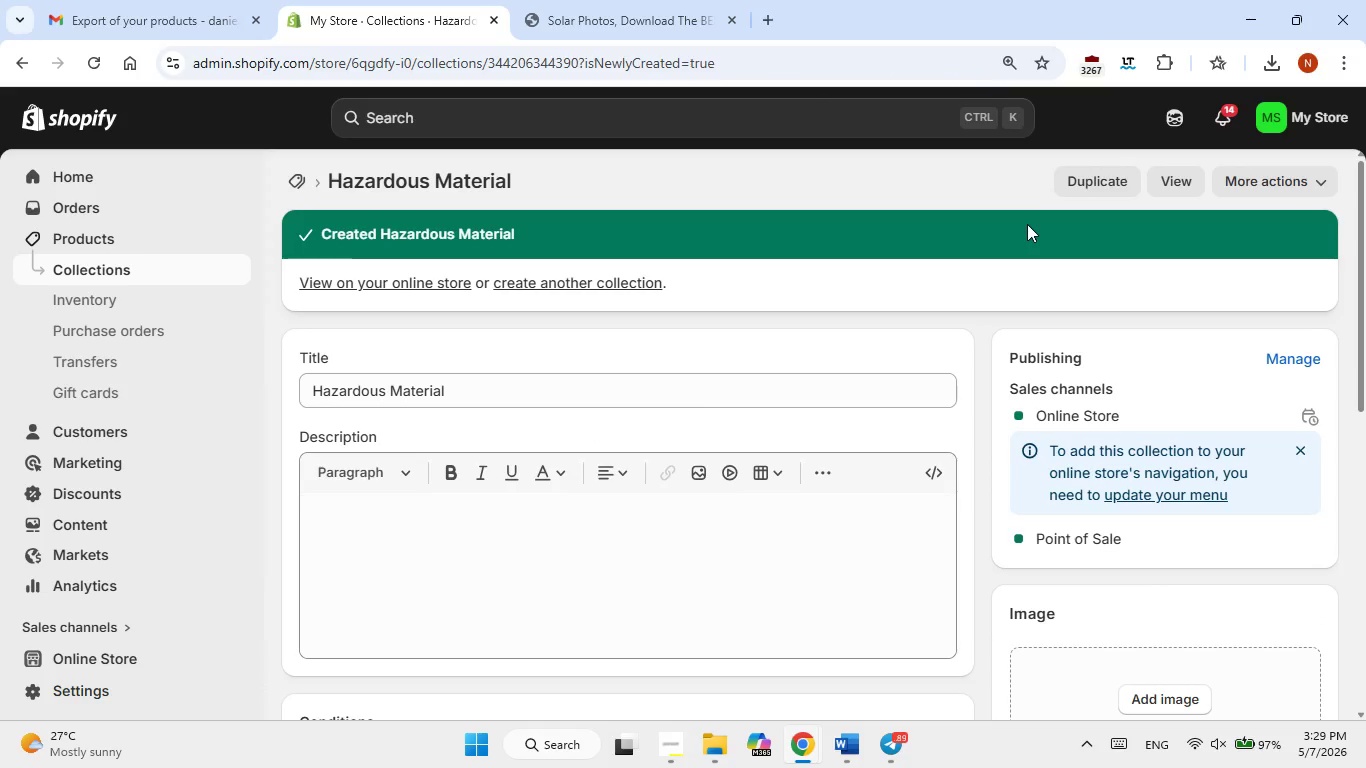 
wait(14.12)
 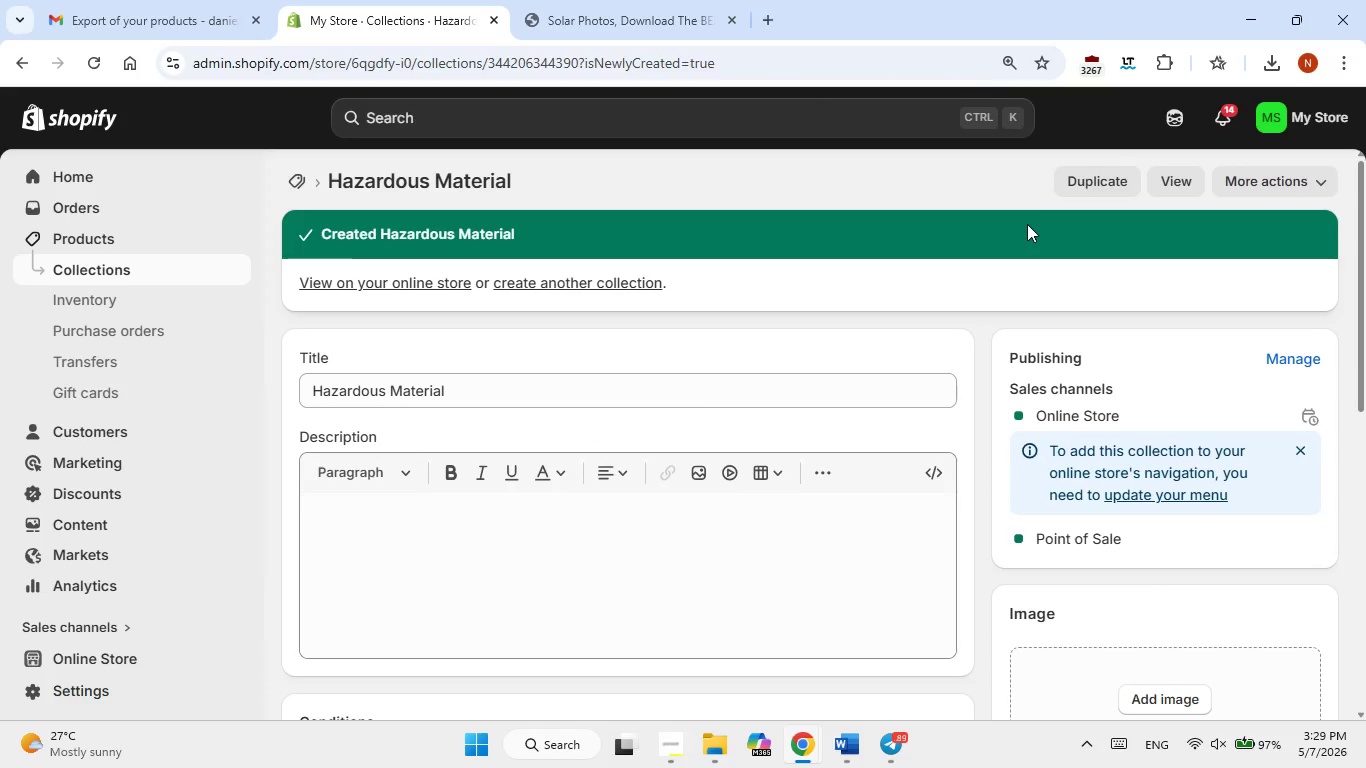 
scroll: coordinate [861, 391], scroll_direction: down, amount: 10.0
 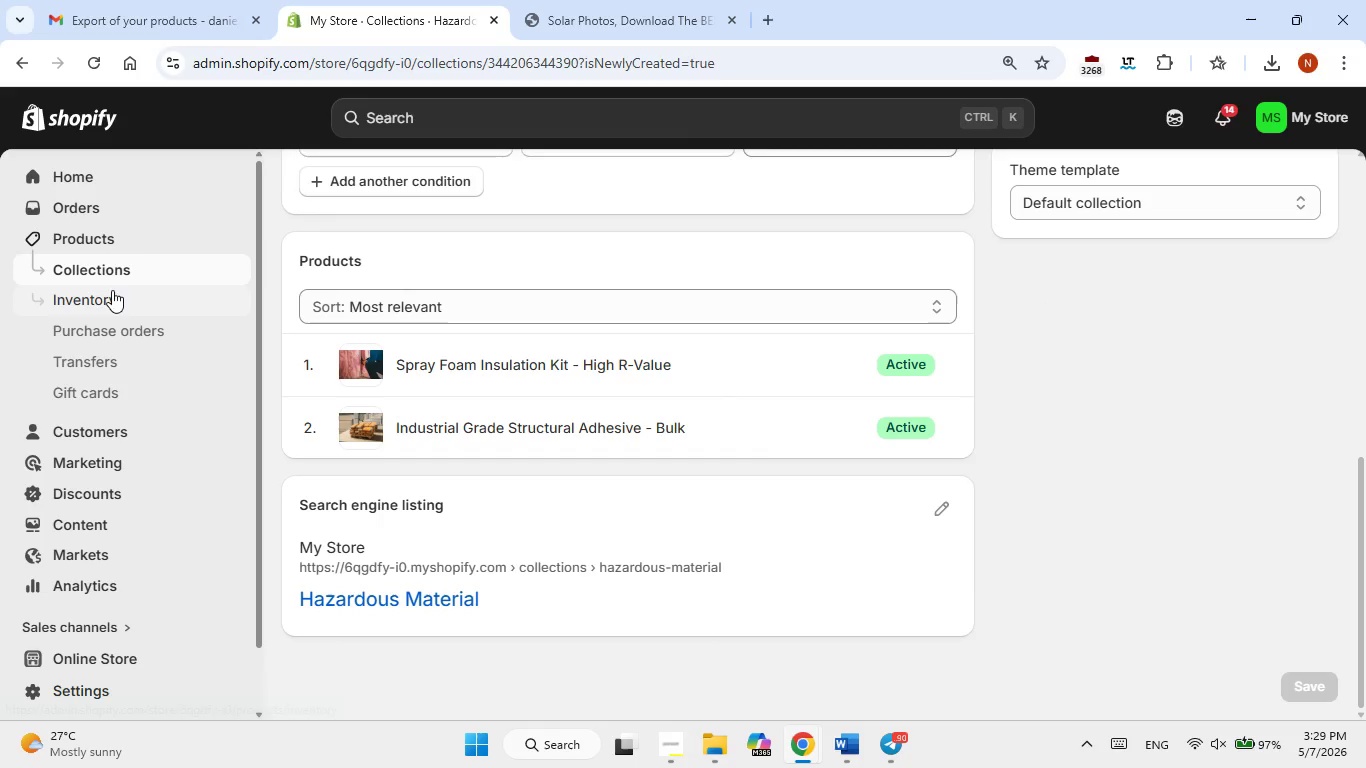 
left_click([115, 277])
 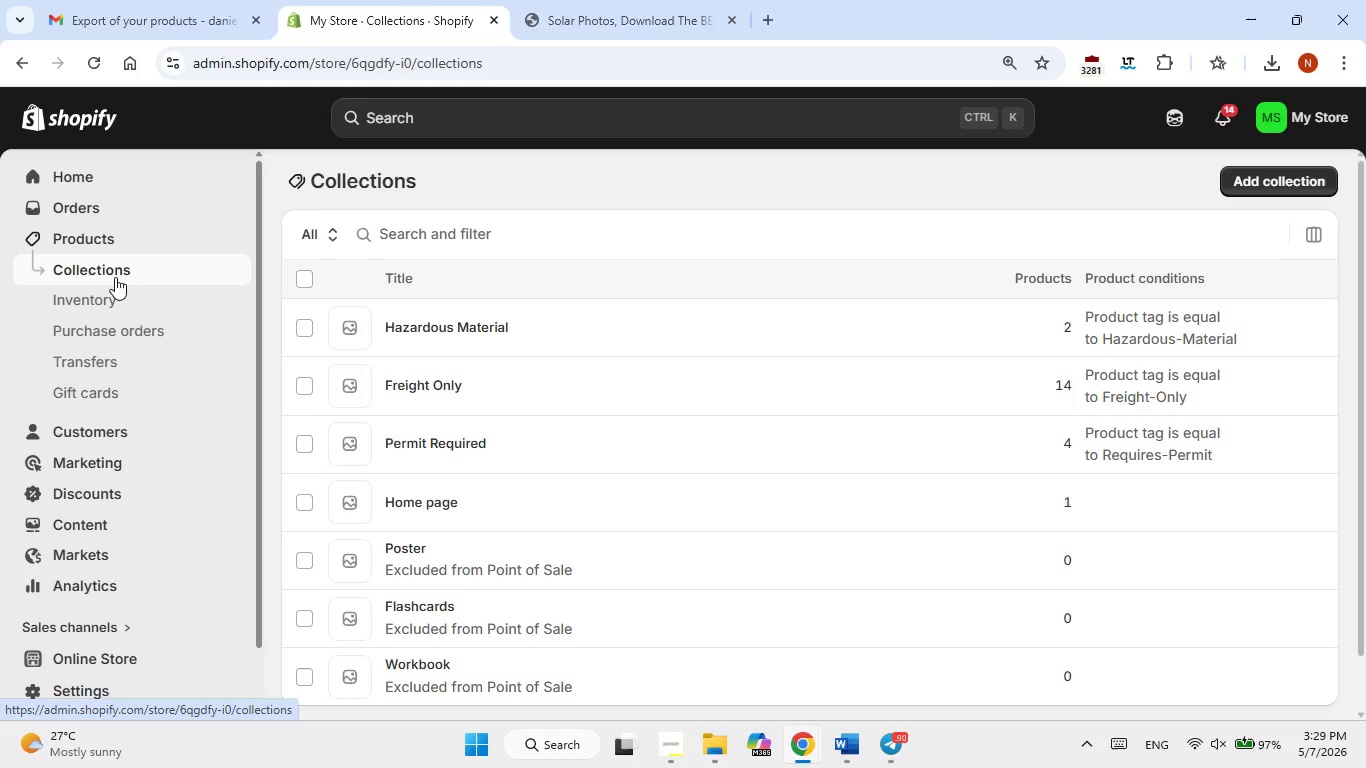 
wait(13.41)
 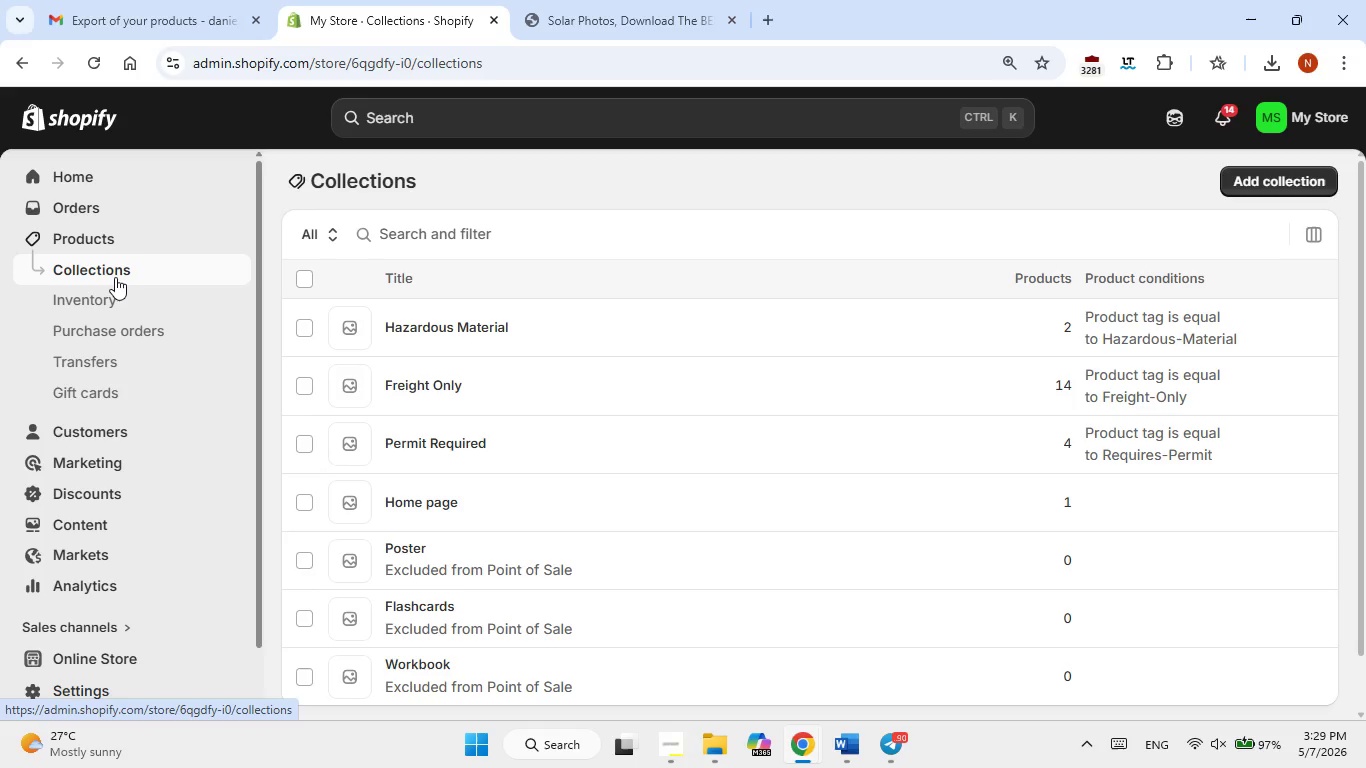 
scroll: coordinate [115, 582], scroll_direction: down, amount: 1.0
 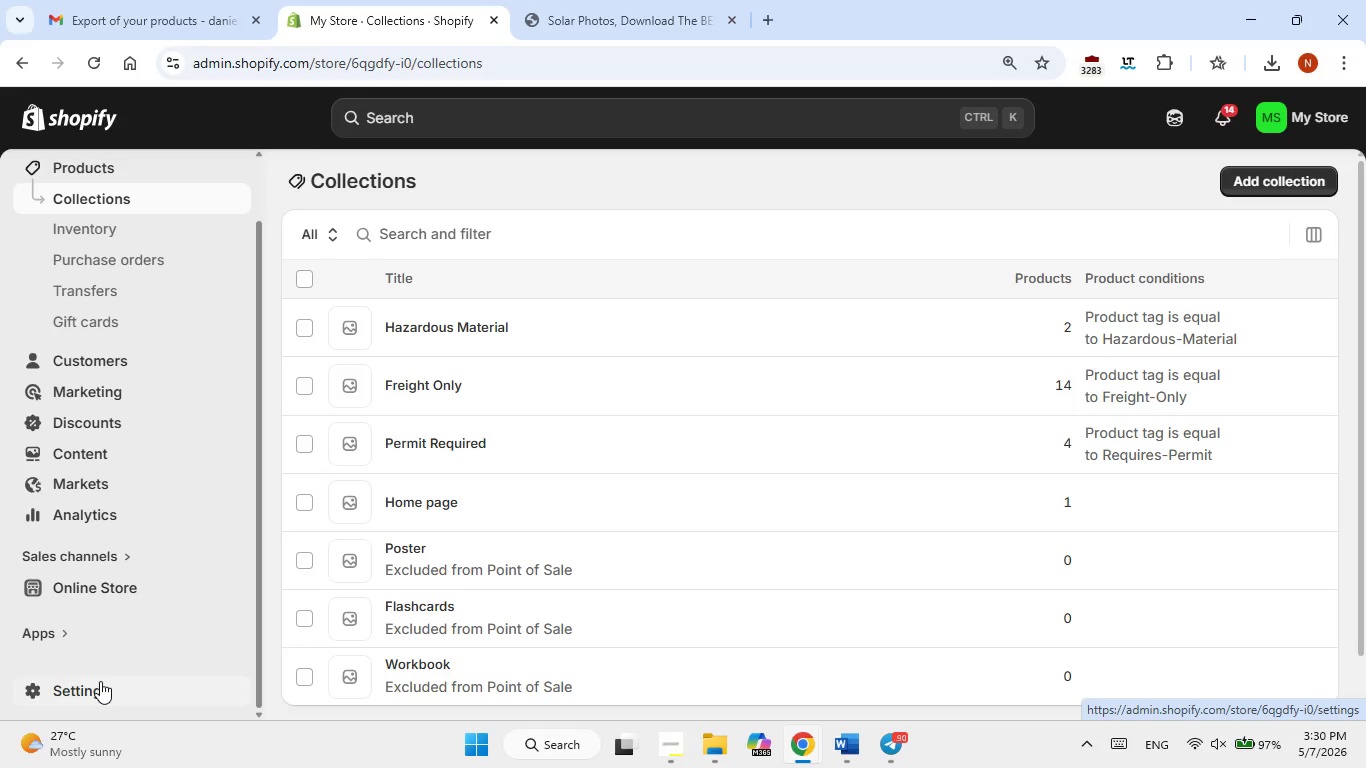 
left_click([100, 681])
 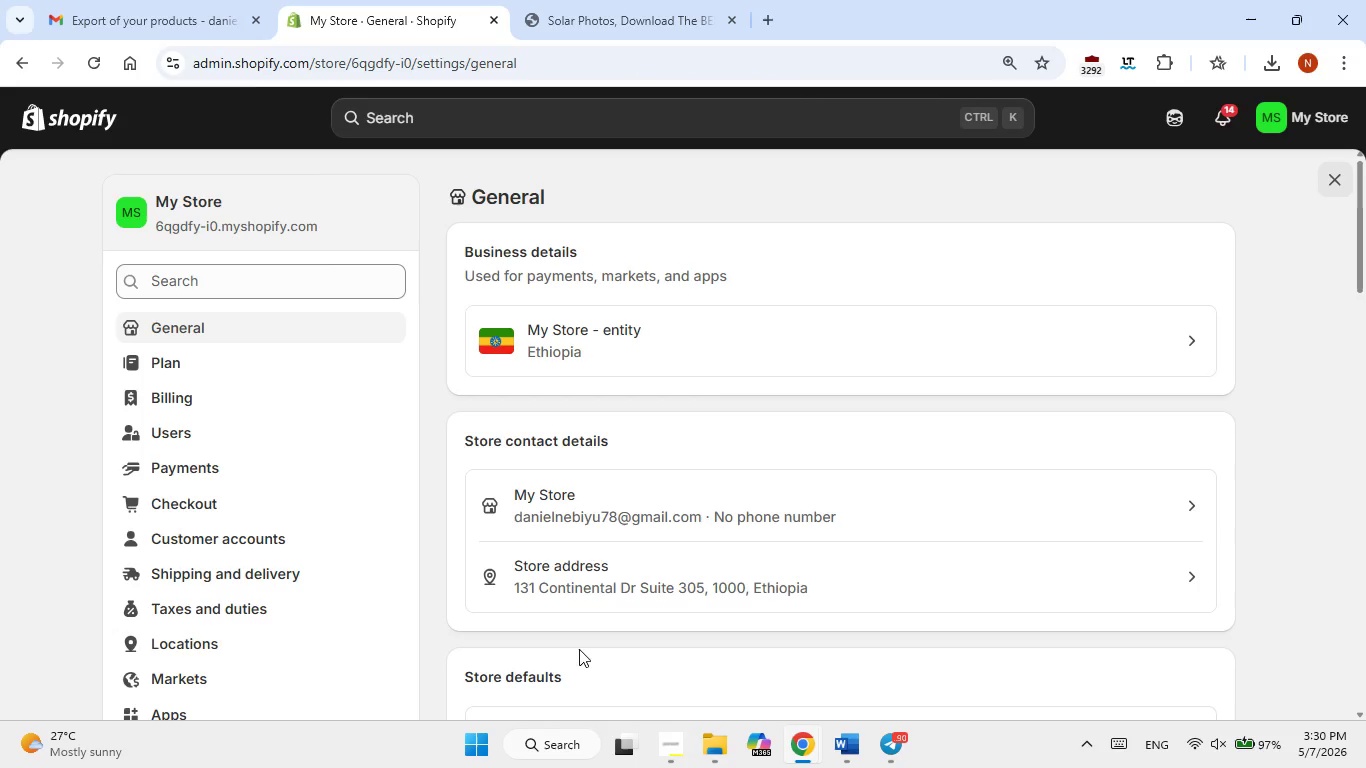 
wait(6.27)
 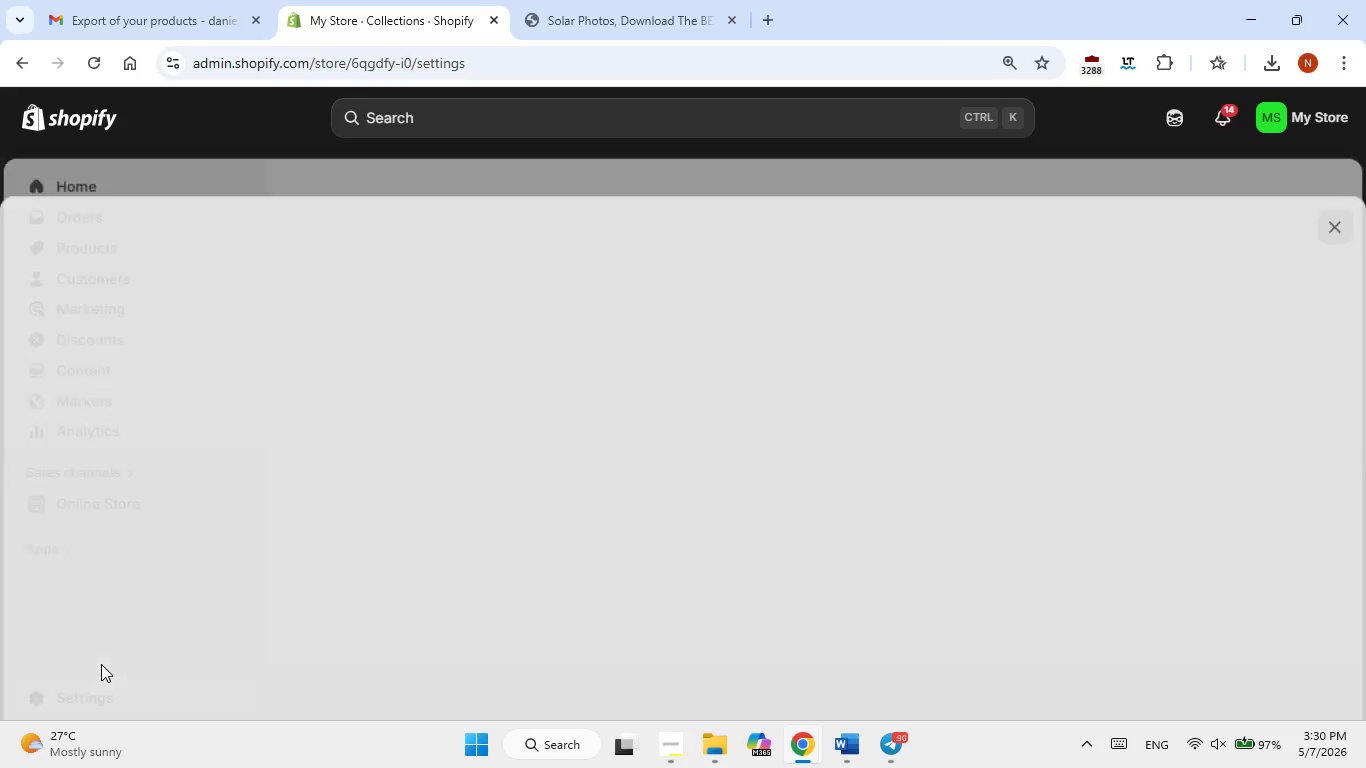 
left_click([200, 577])
 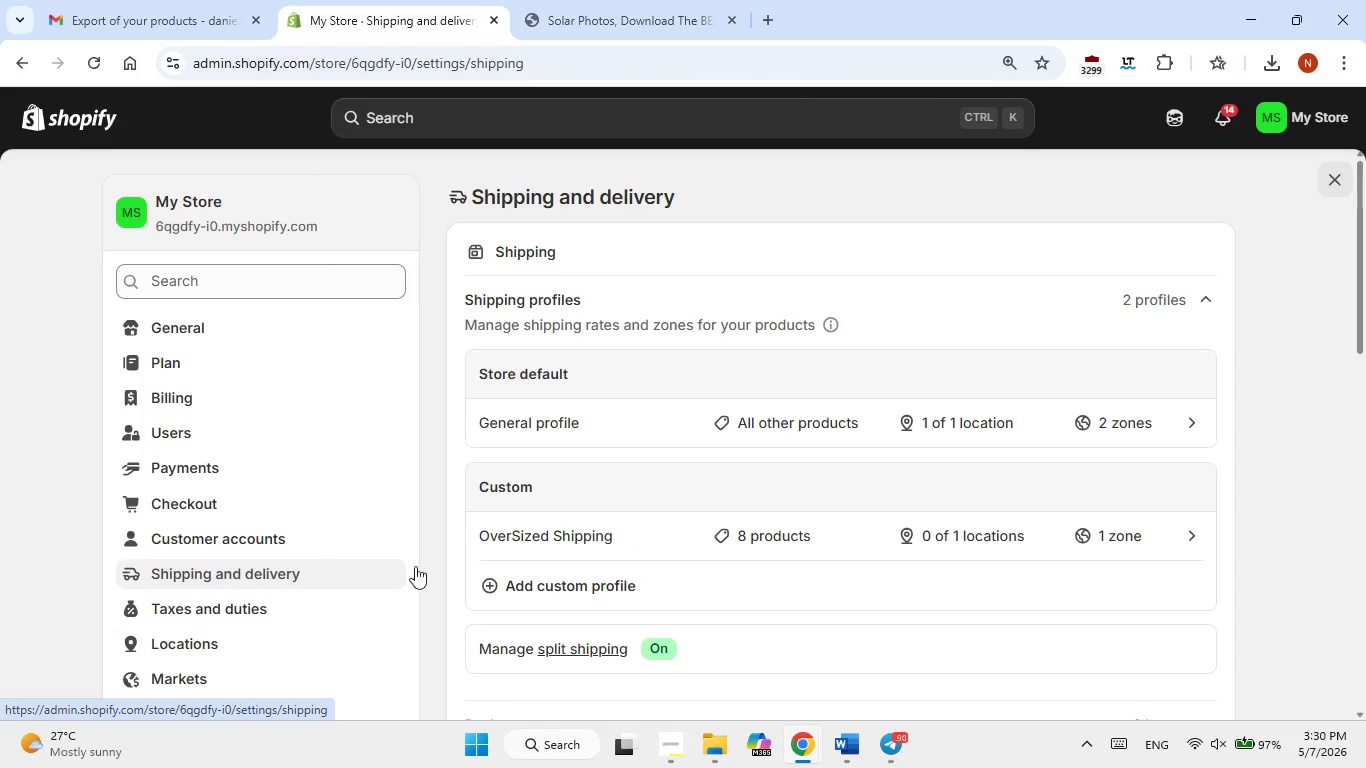 
scroll: coordinate [597, 546], scroll_direction: down, amount: 1.0
 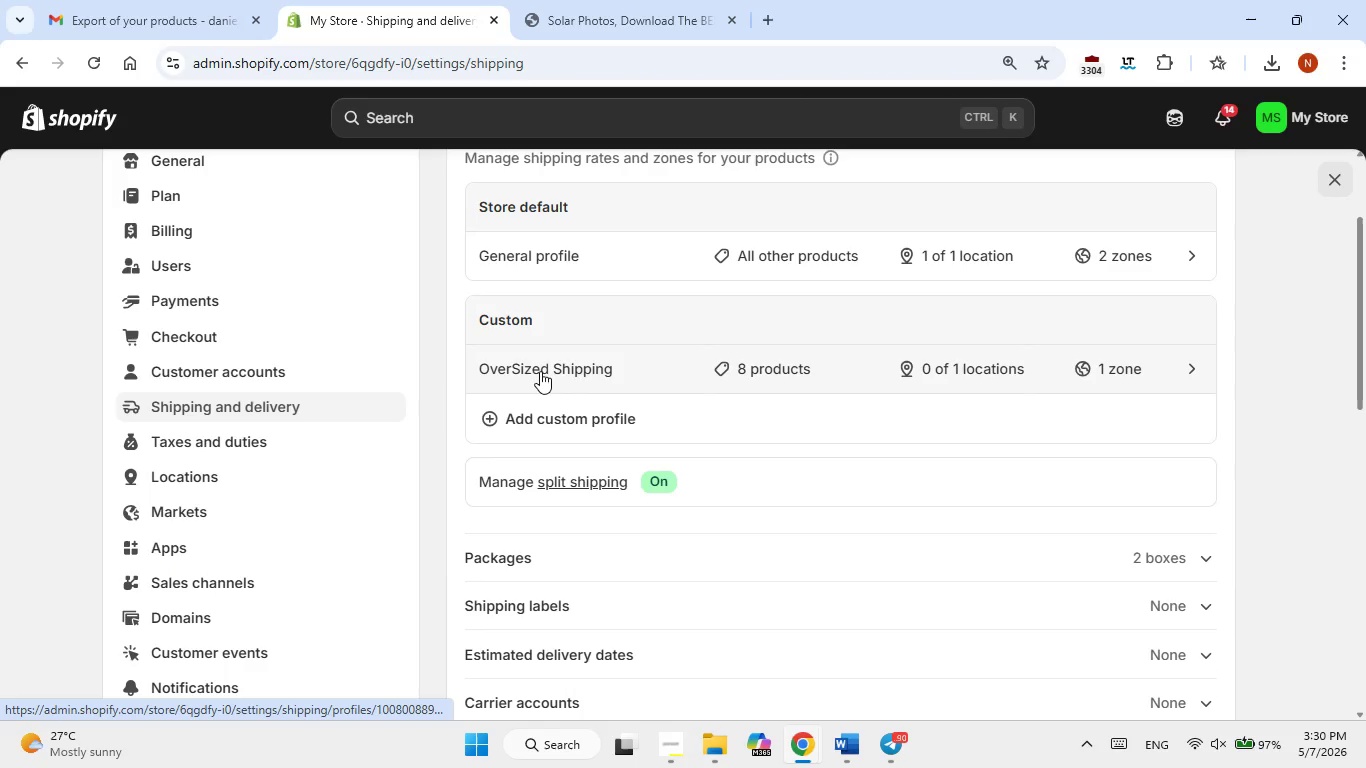 
left_click([534, 418])
 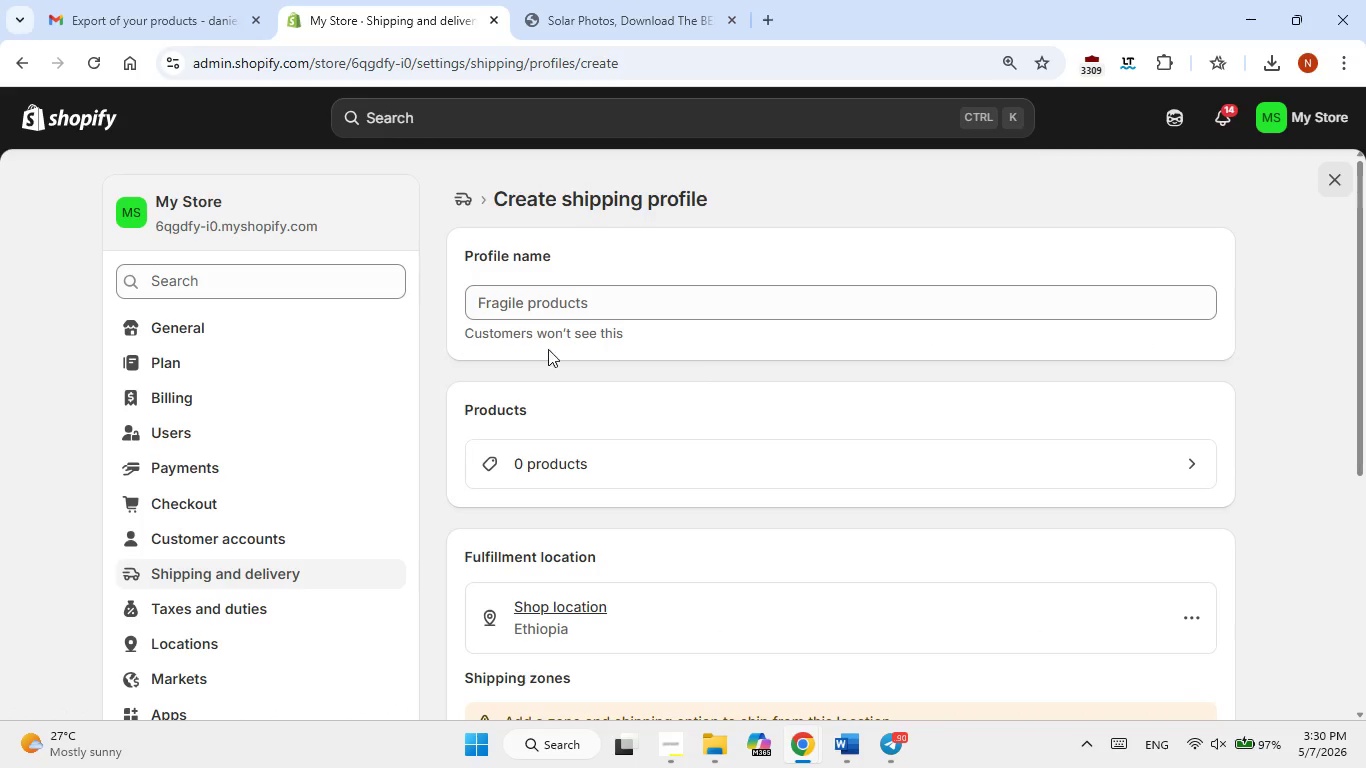 
left_click([558, 303])
 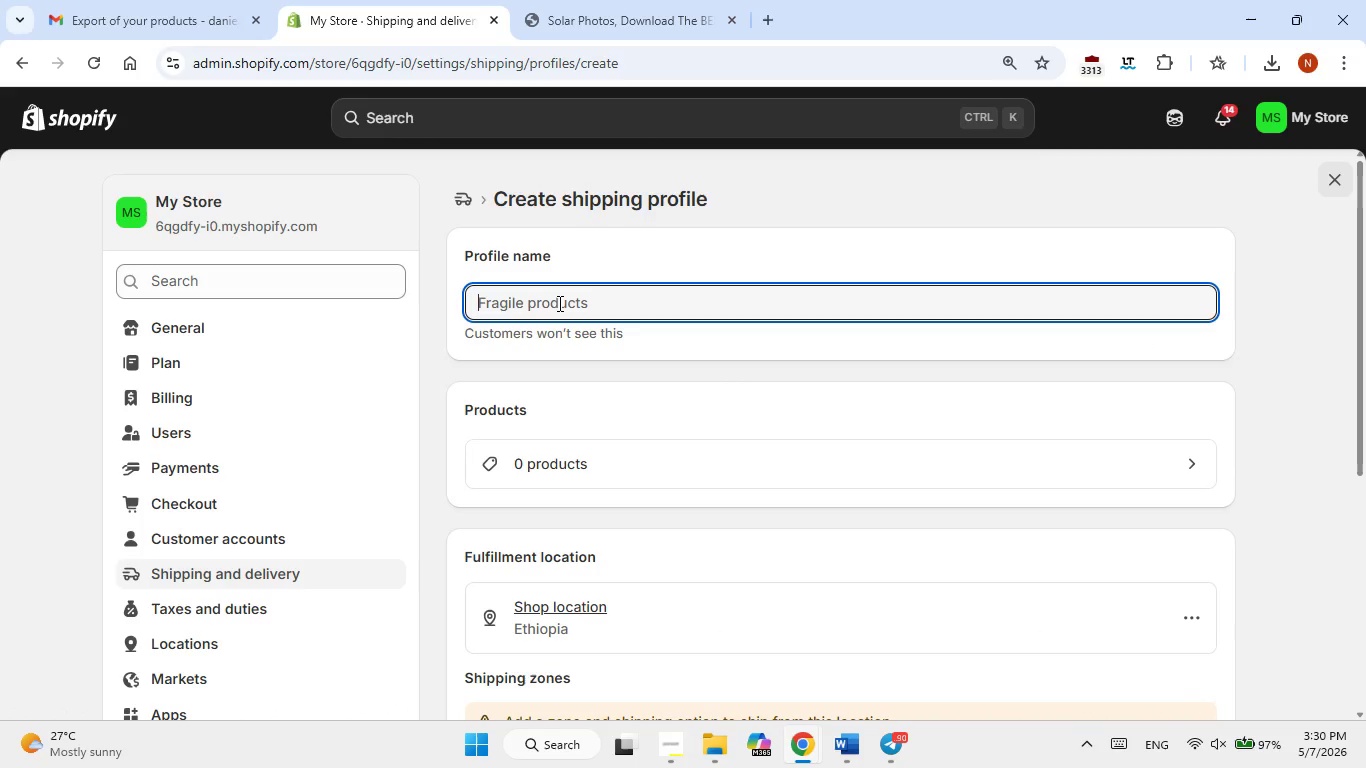 
type(Heavy Freight)
 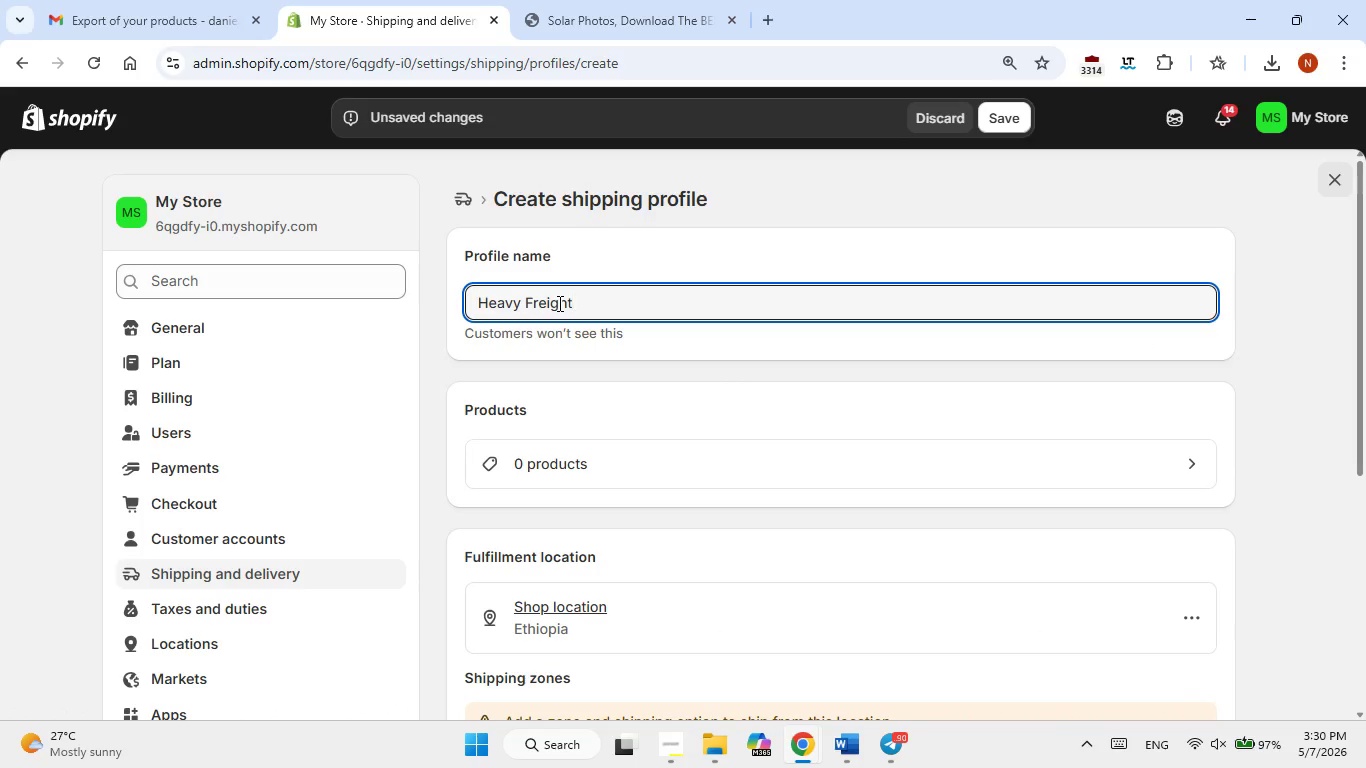 
wait(10.73)
 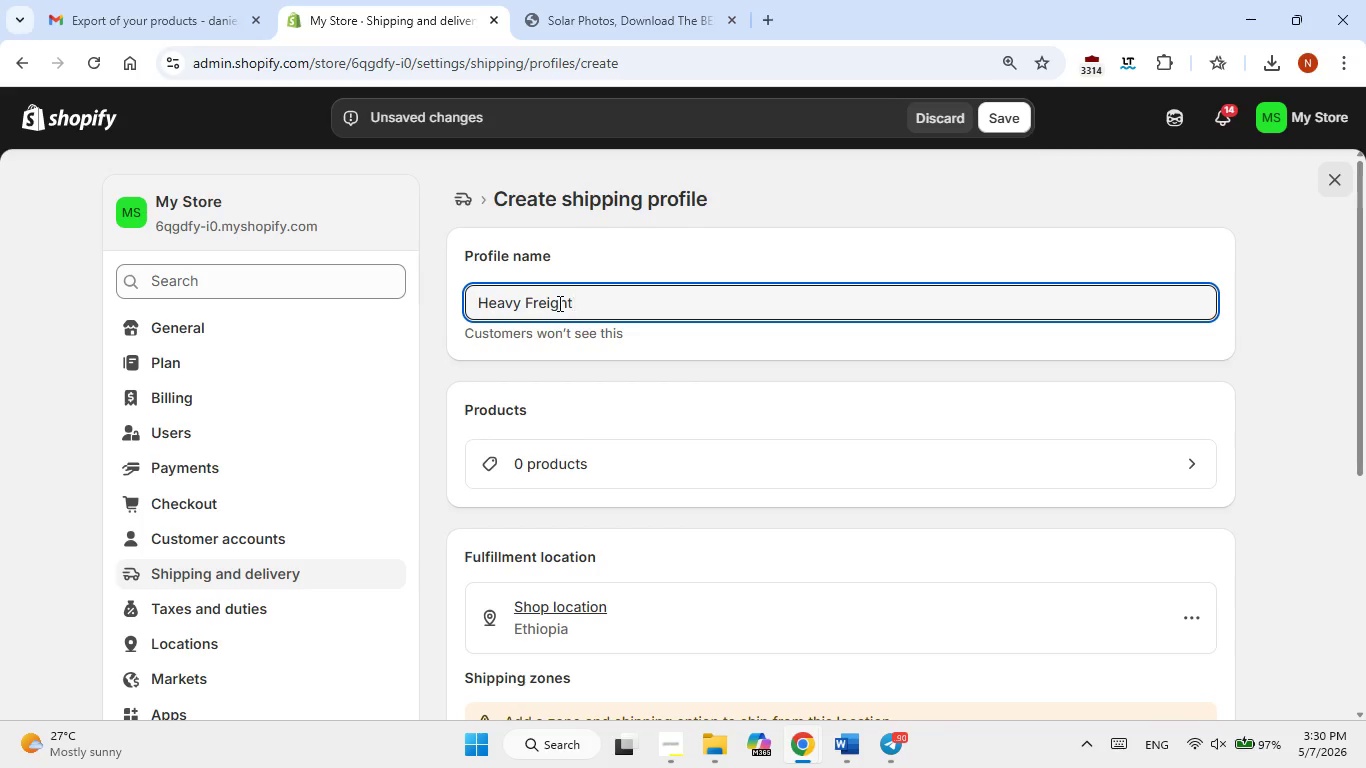 
type( - f)
key(Backspace)
type(Flar)
key(Backspace)
type(tbed Required)
 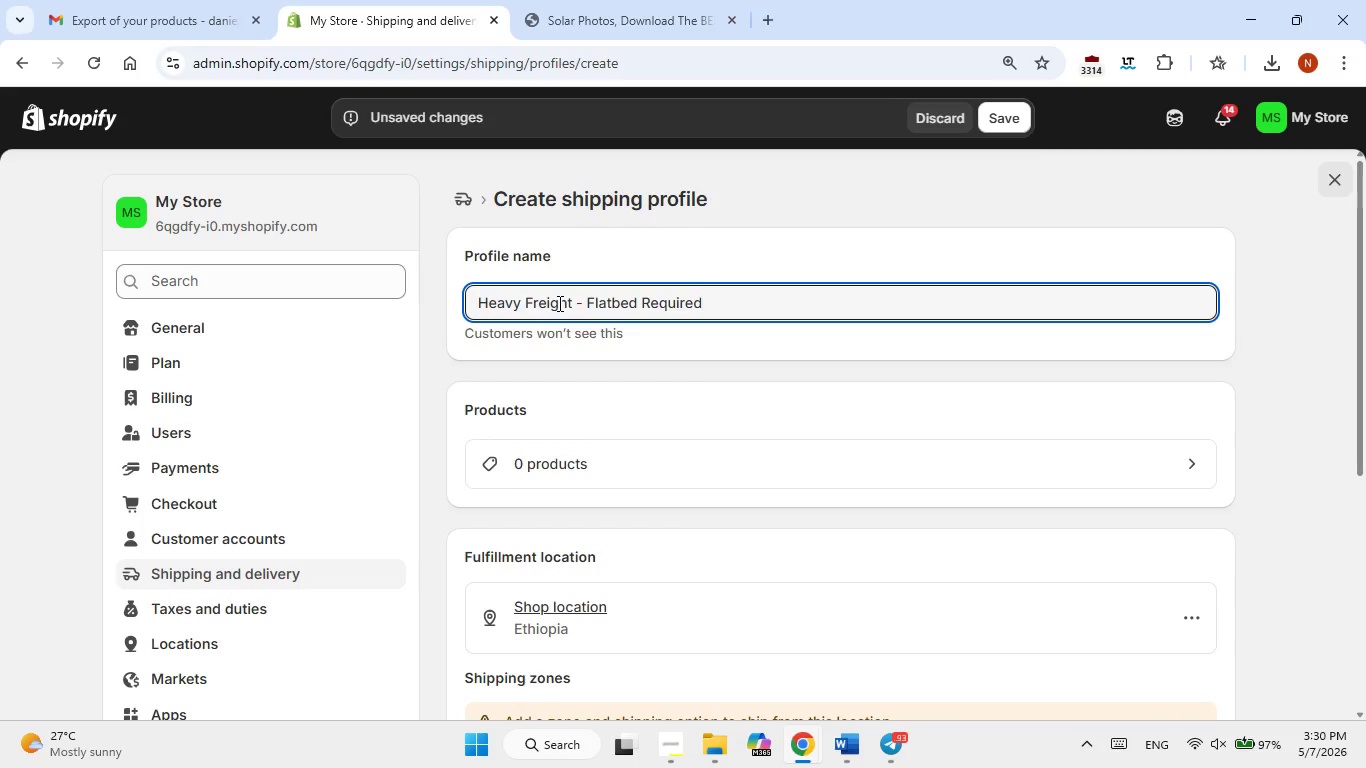 
scroll: coordinate [620, 429], scroll_direction: down, amount: 1.0
 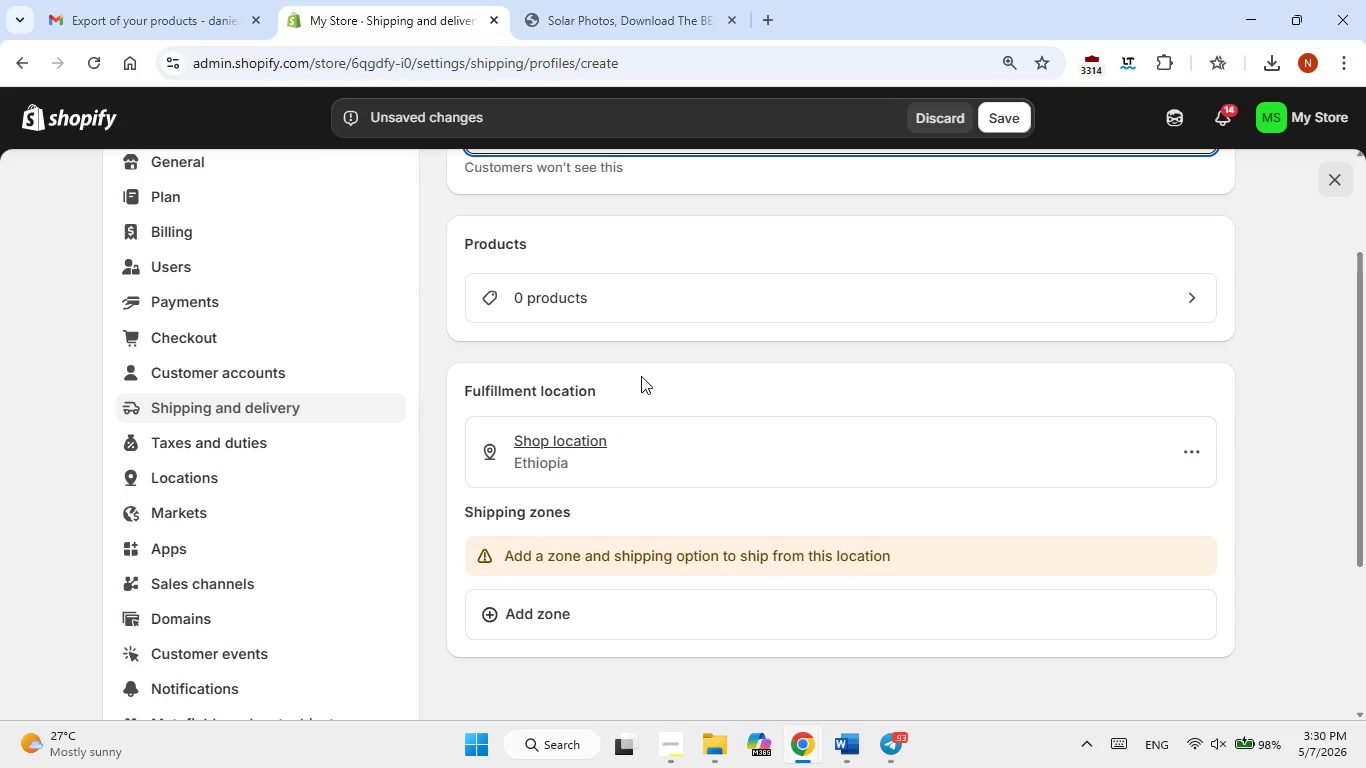 
left_click([673, 297])
 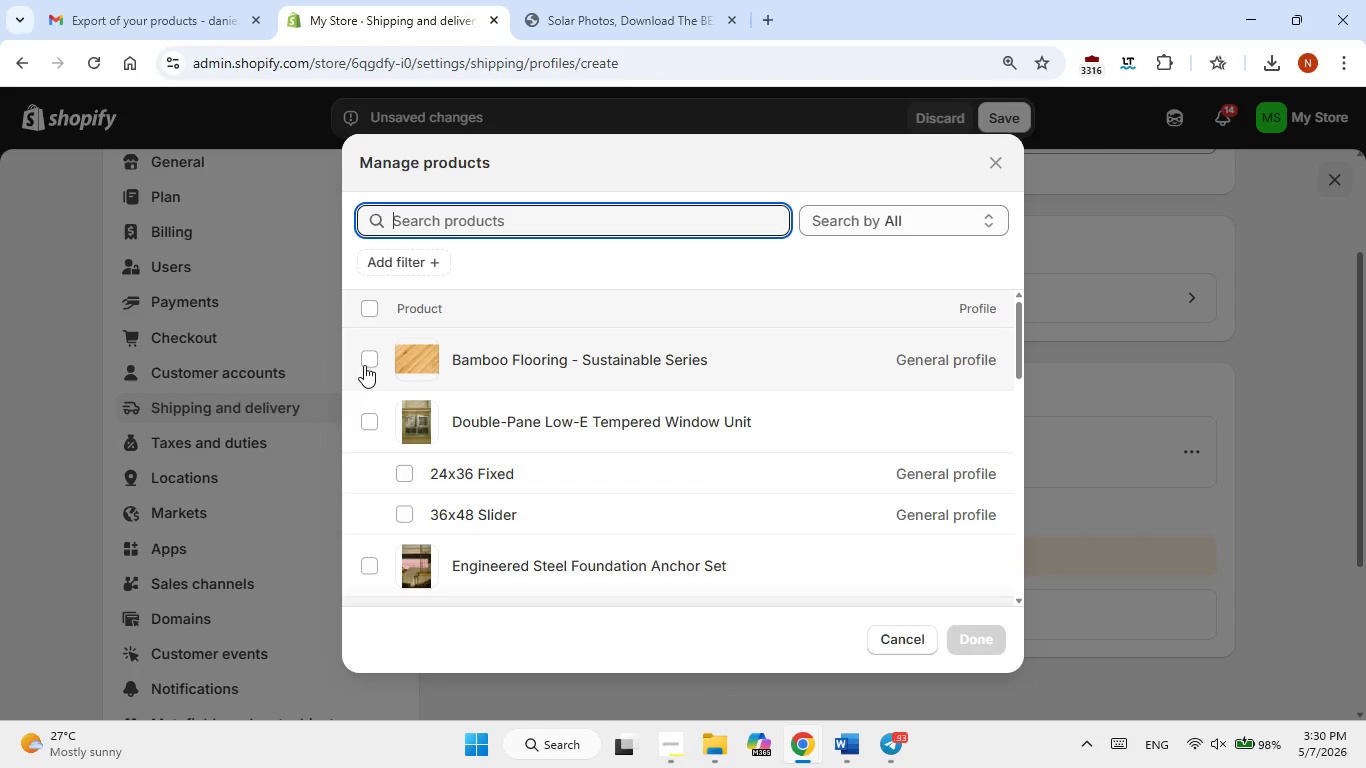 
wait(6.3)
 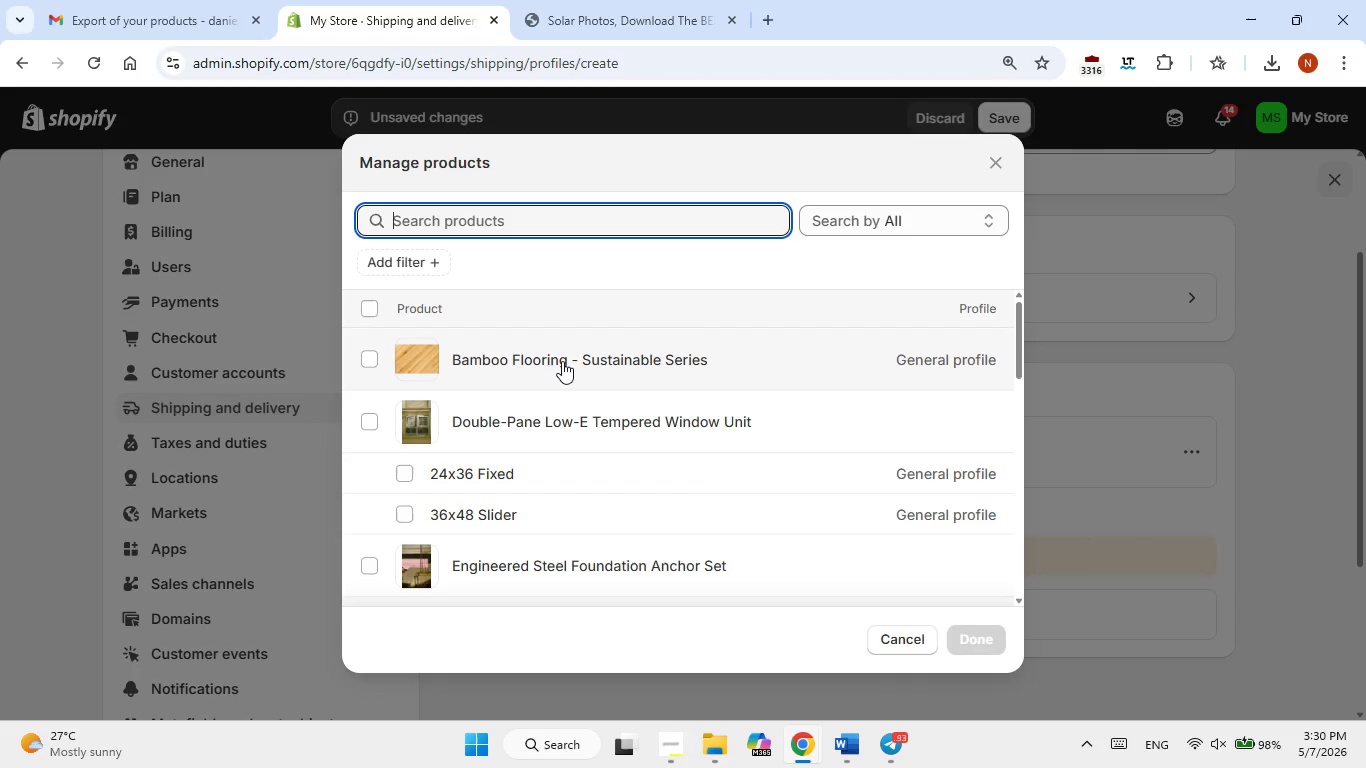 
left_click([528, 223])
 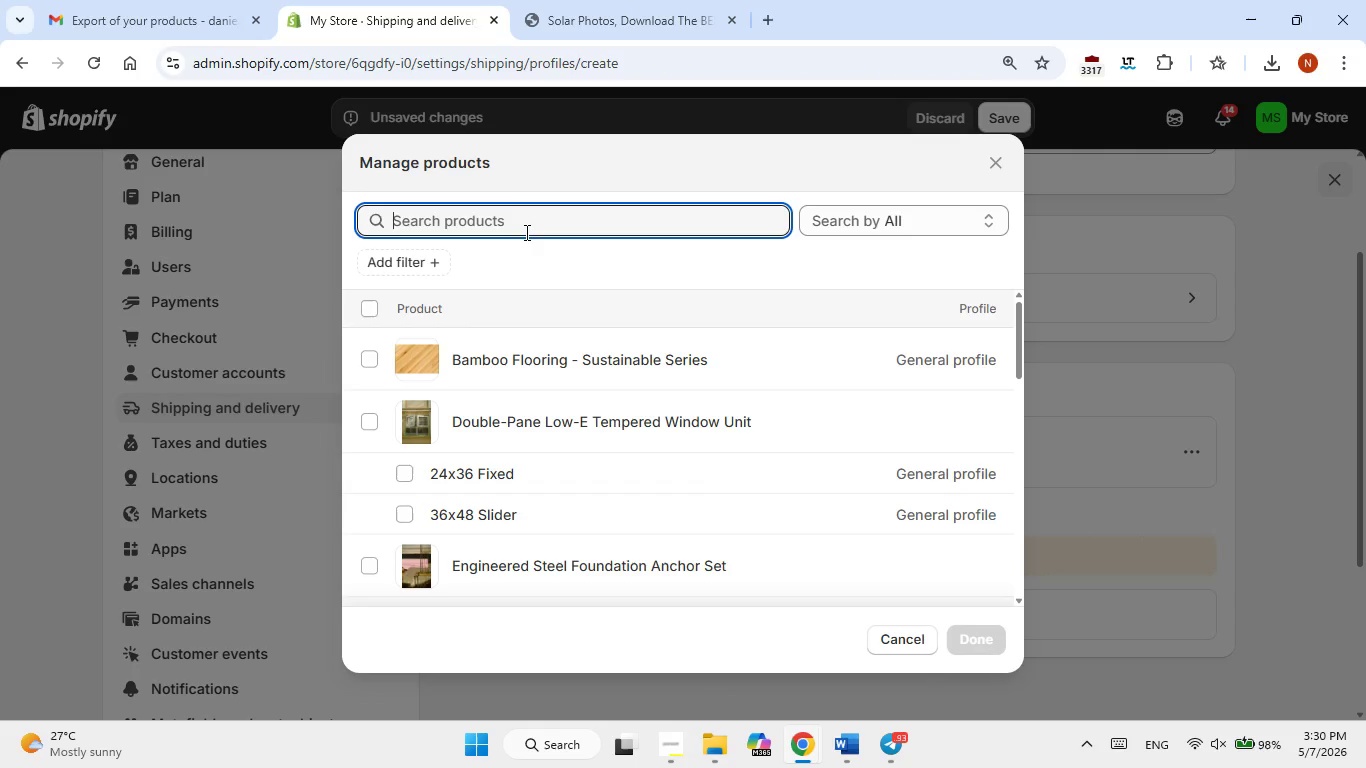 
type(gl)
 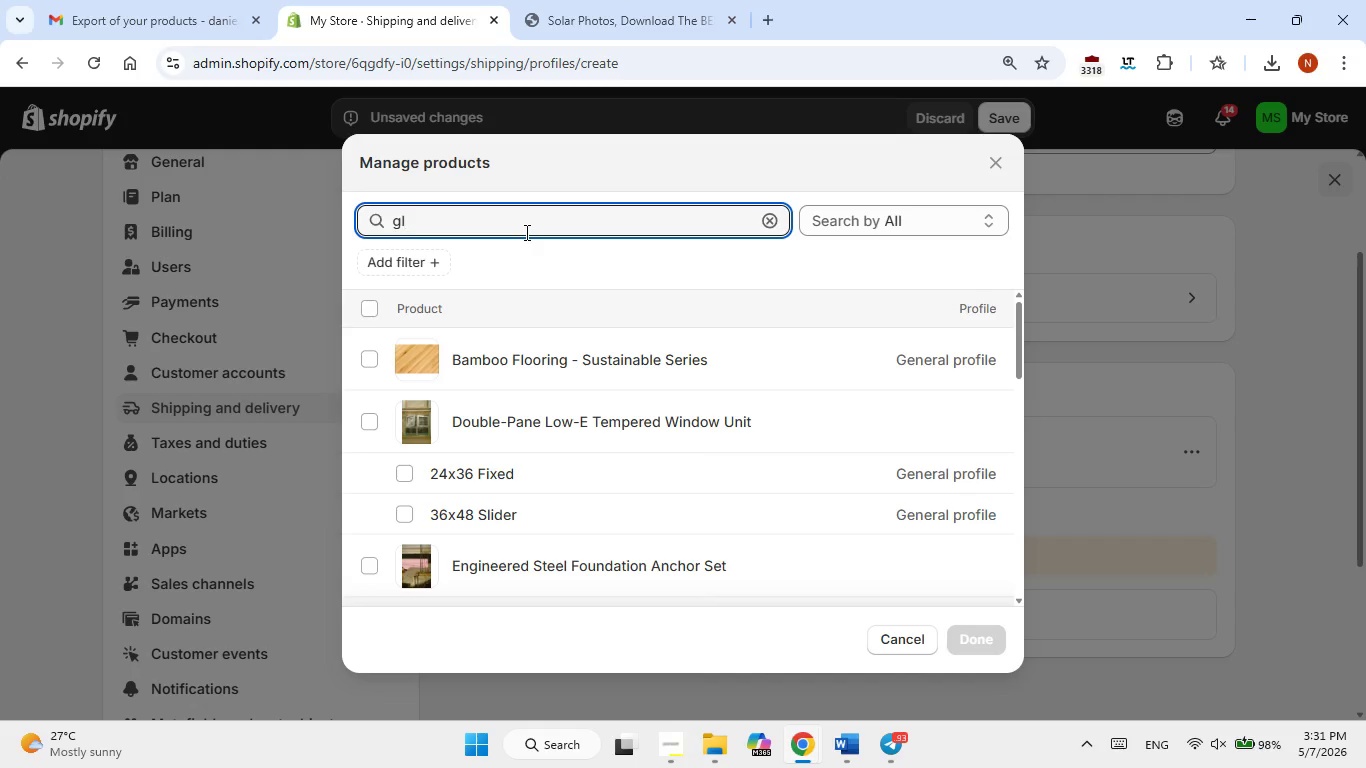 
wait(6.11)
 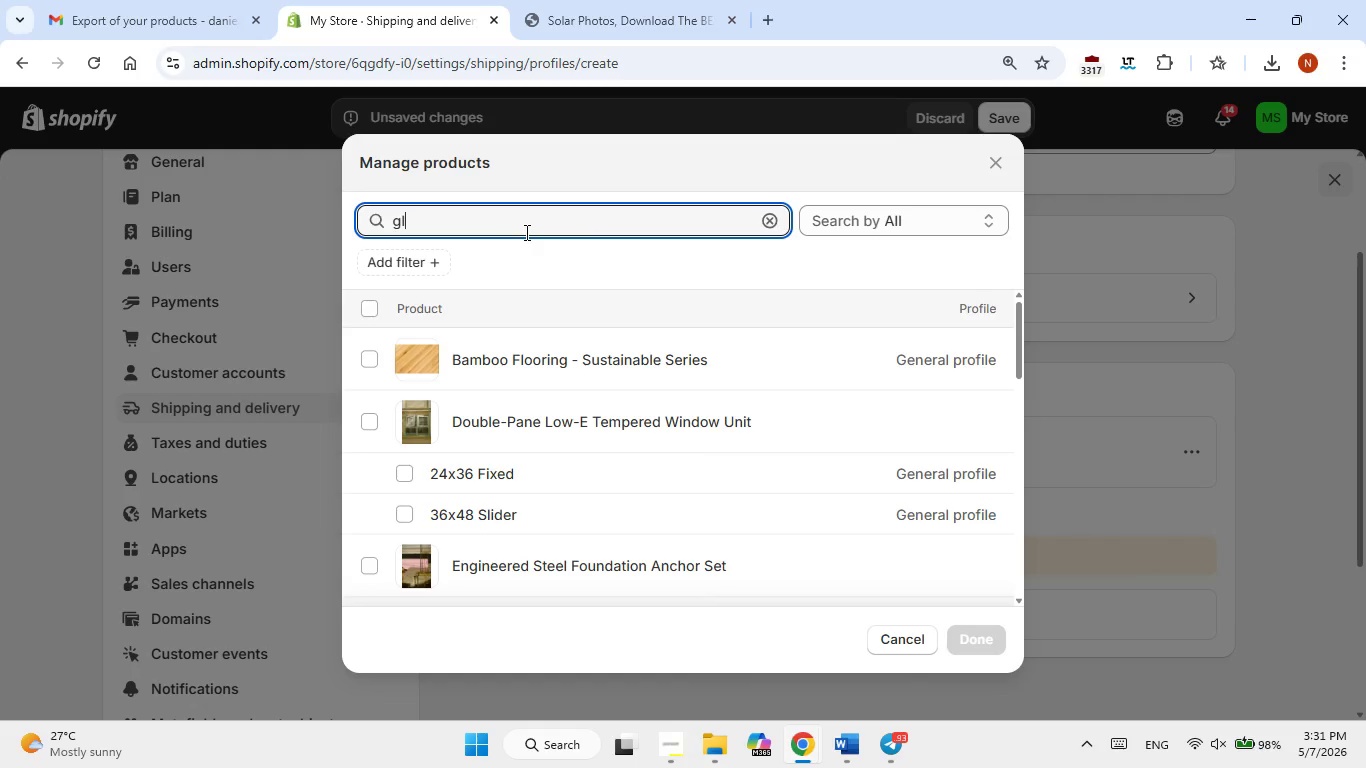 
type(ulam)
 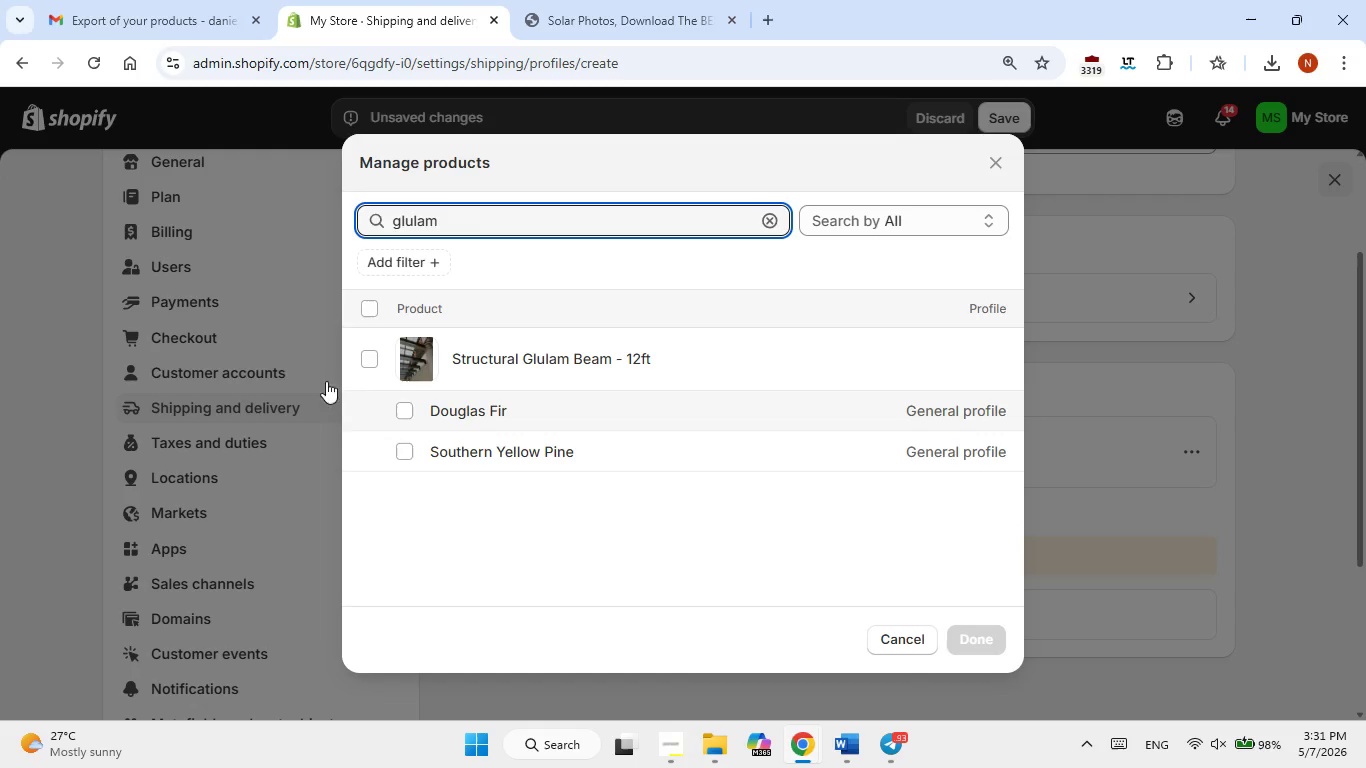 
left_click([361, 360])
 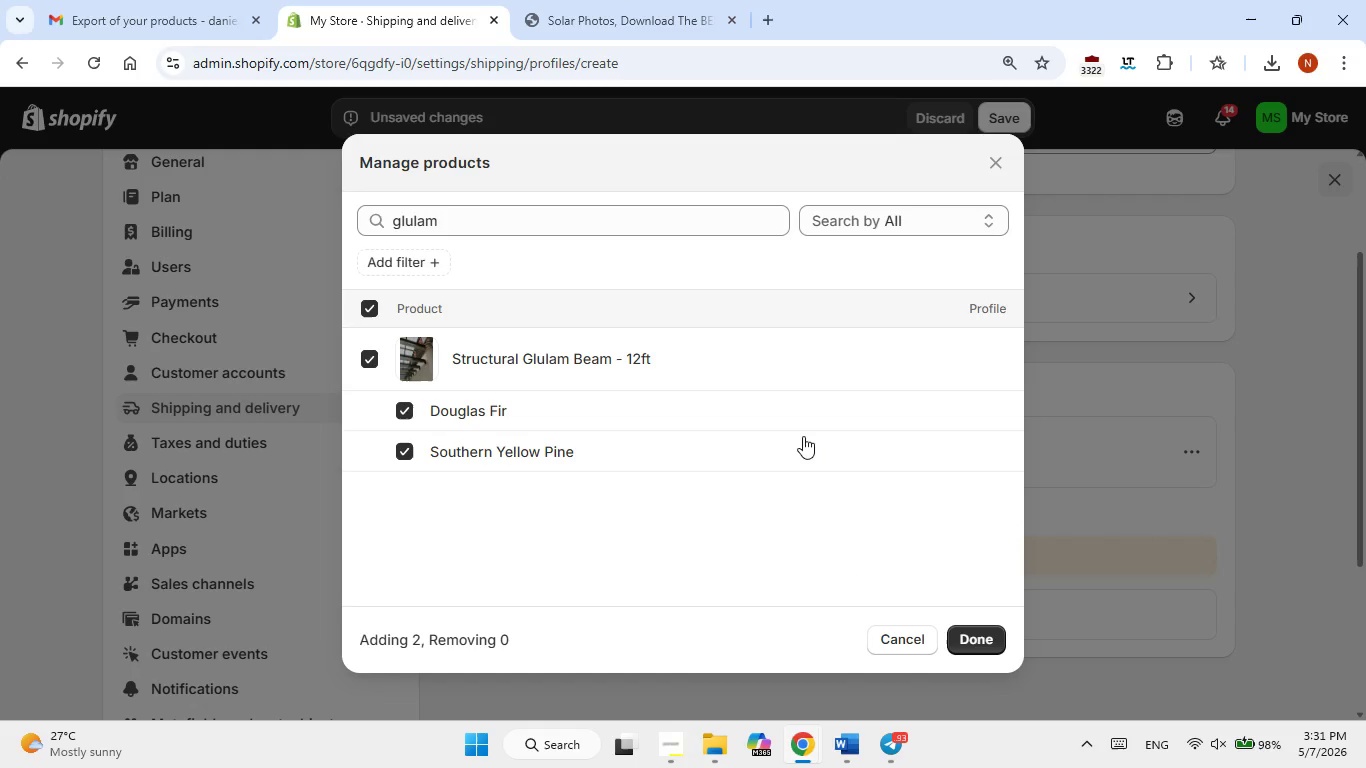 
double_click([582, 223])
 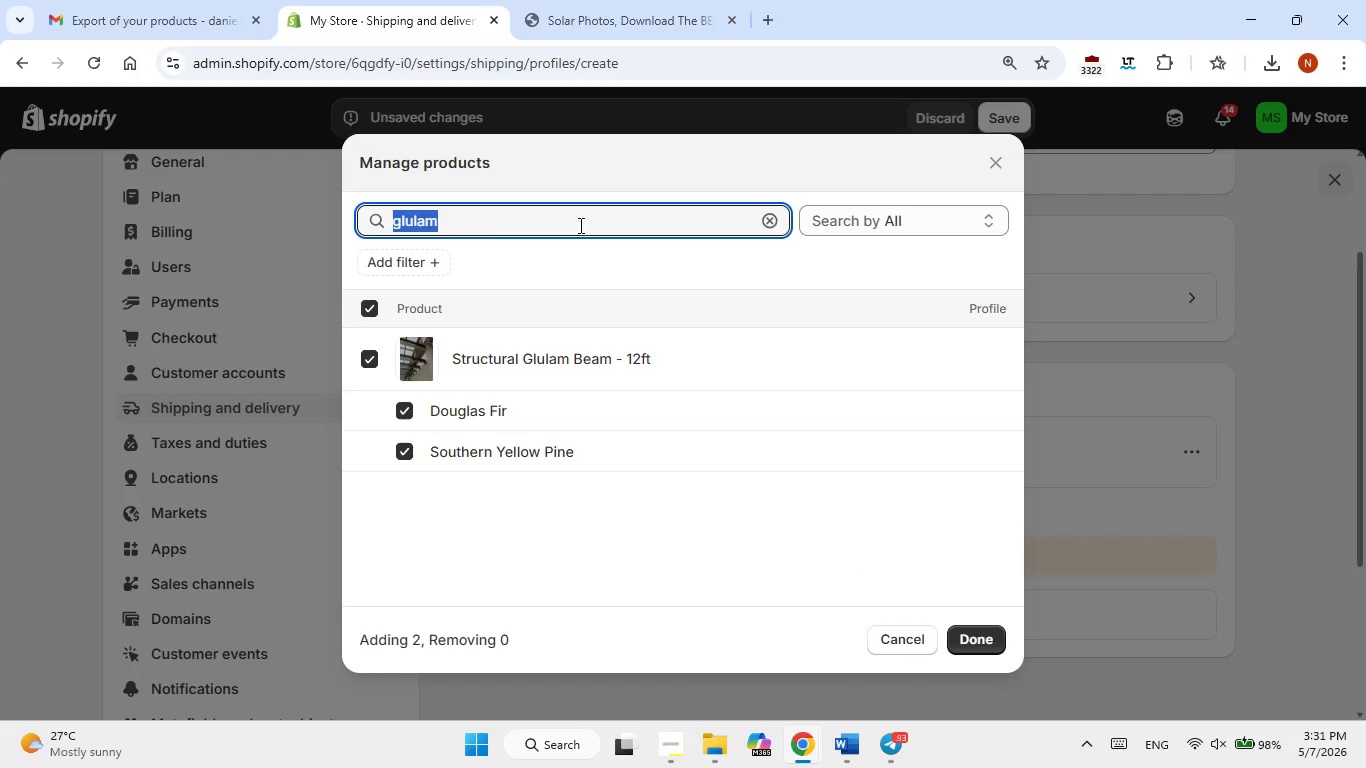 
key(Backspace)
 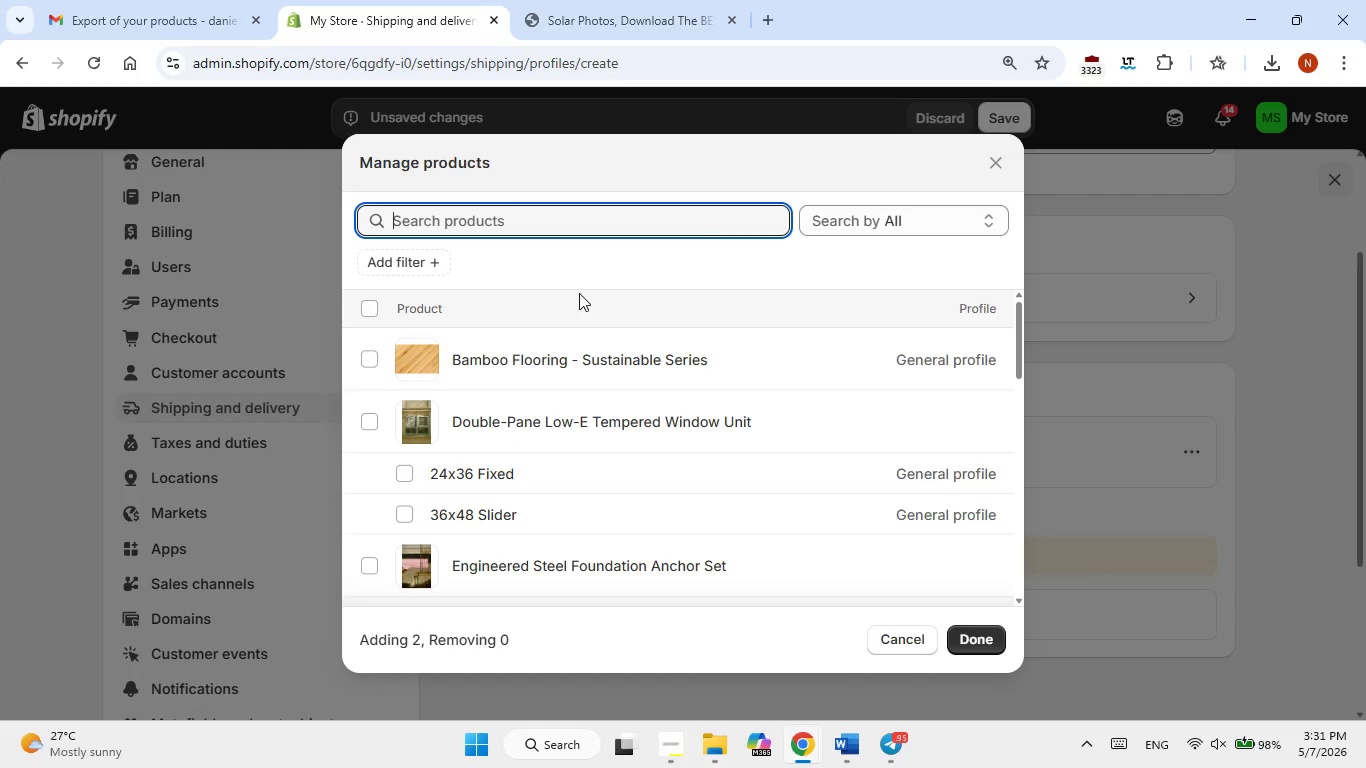 
type(bathro)
 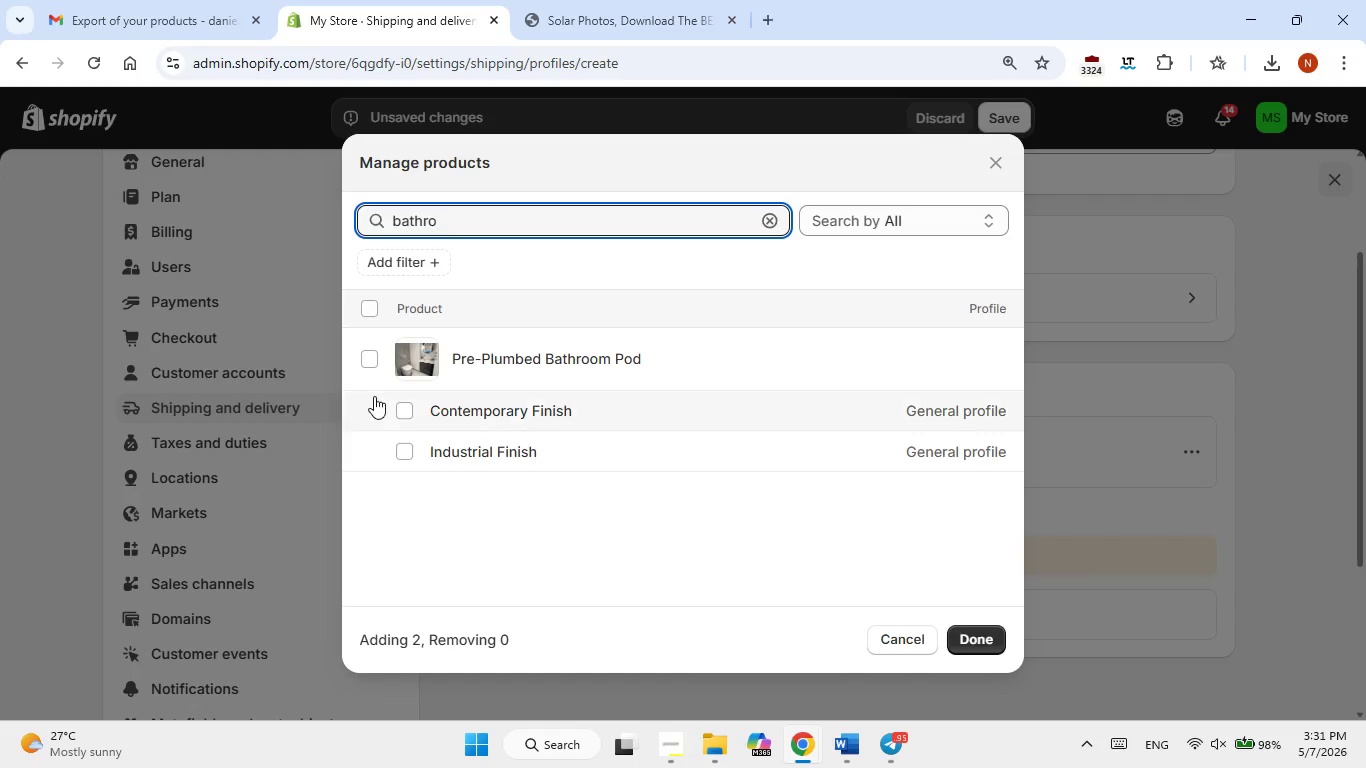 
left_click([377, 359])
 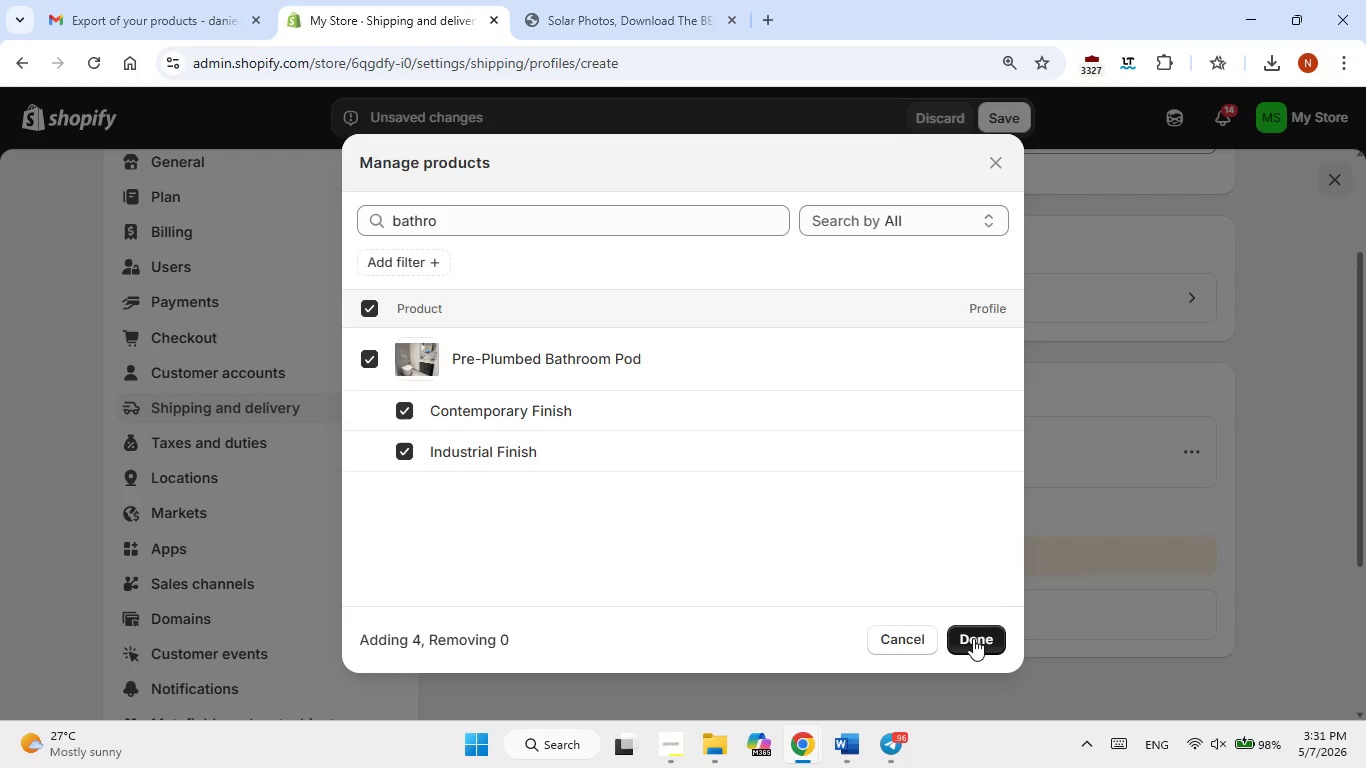 
left_click([973, 638])
 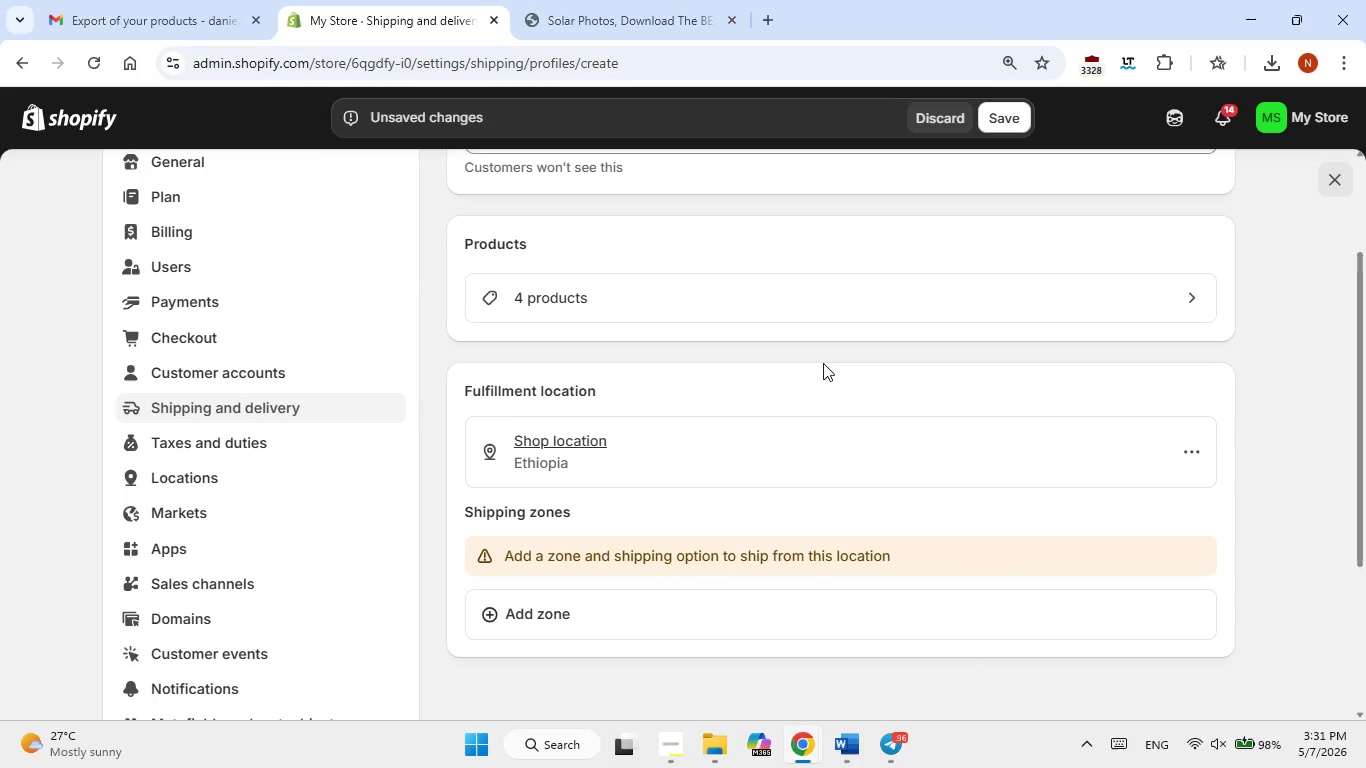 
scroll: coordinate [823, 363], scroll_direction: down, amount: 1.0
 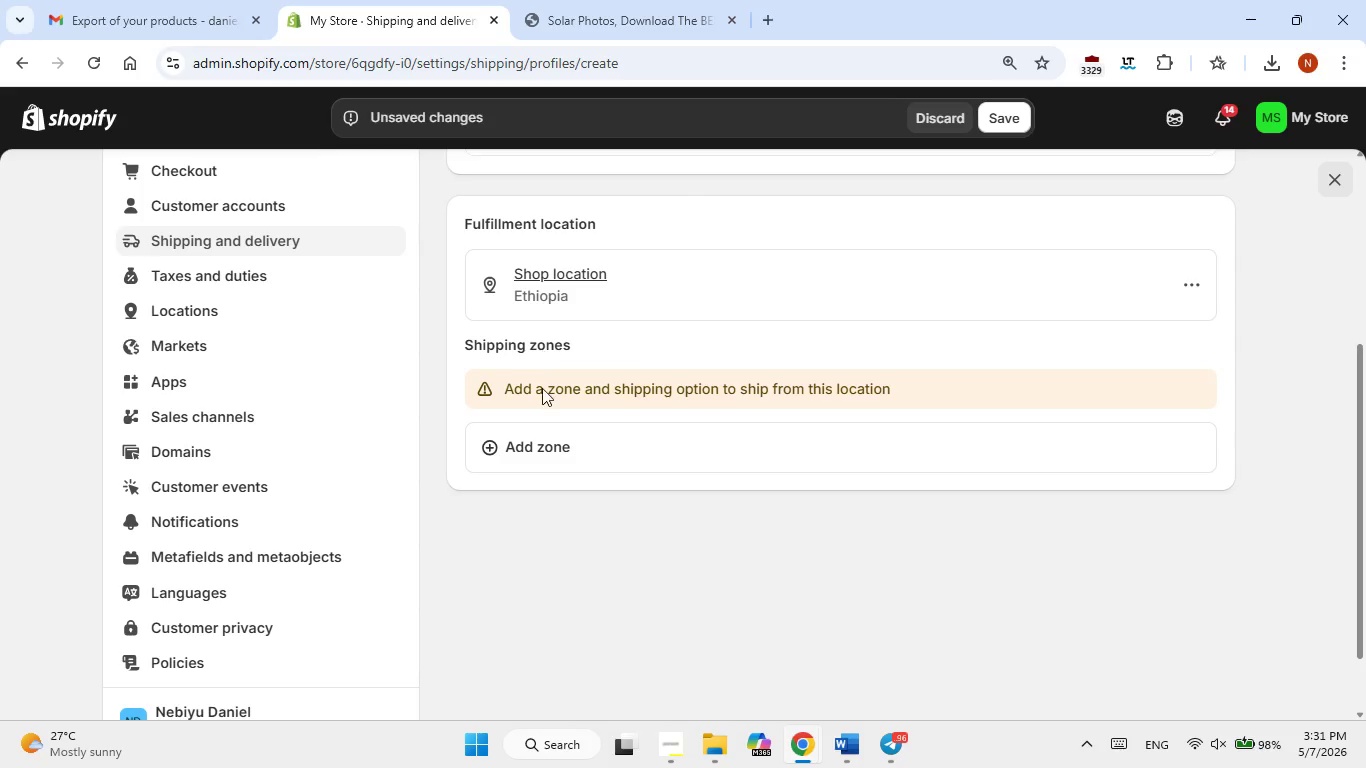 
left_click([541, 443])
 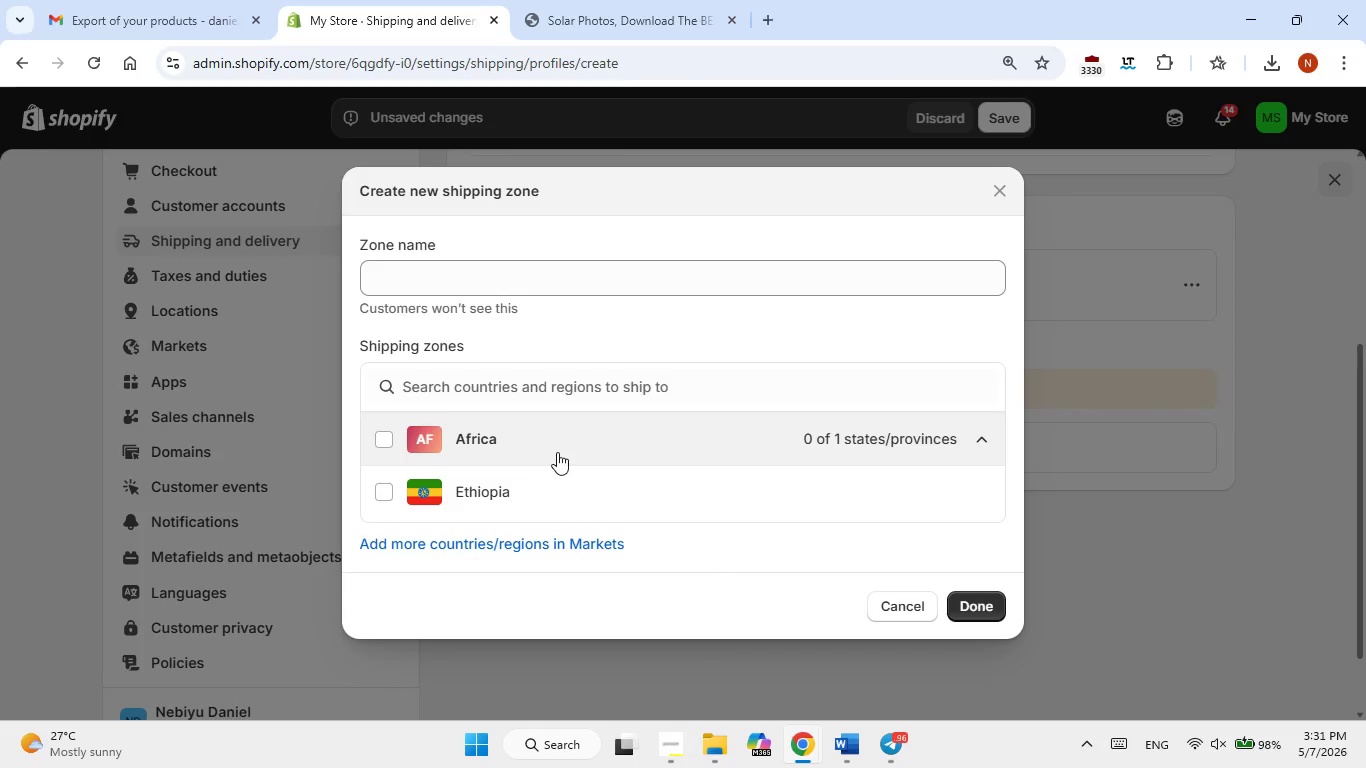 
scroll: coordinate [571, 463], scroll_direction: down, amount: 5.0
 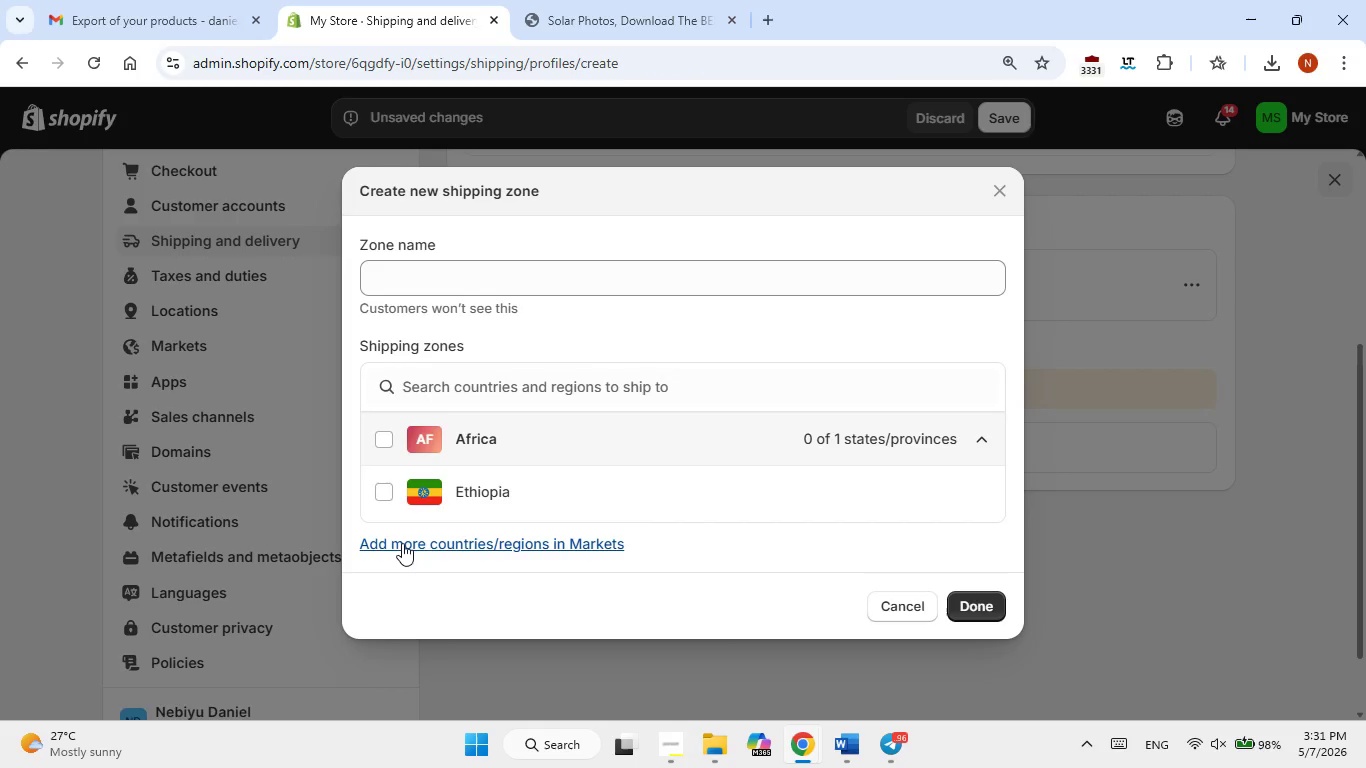 
left_click([402, 543])
 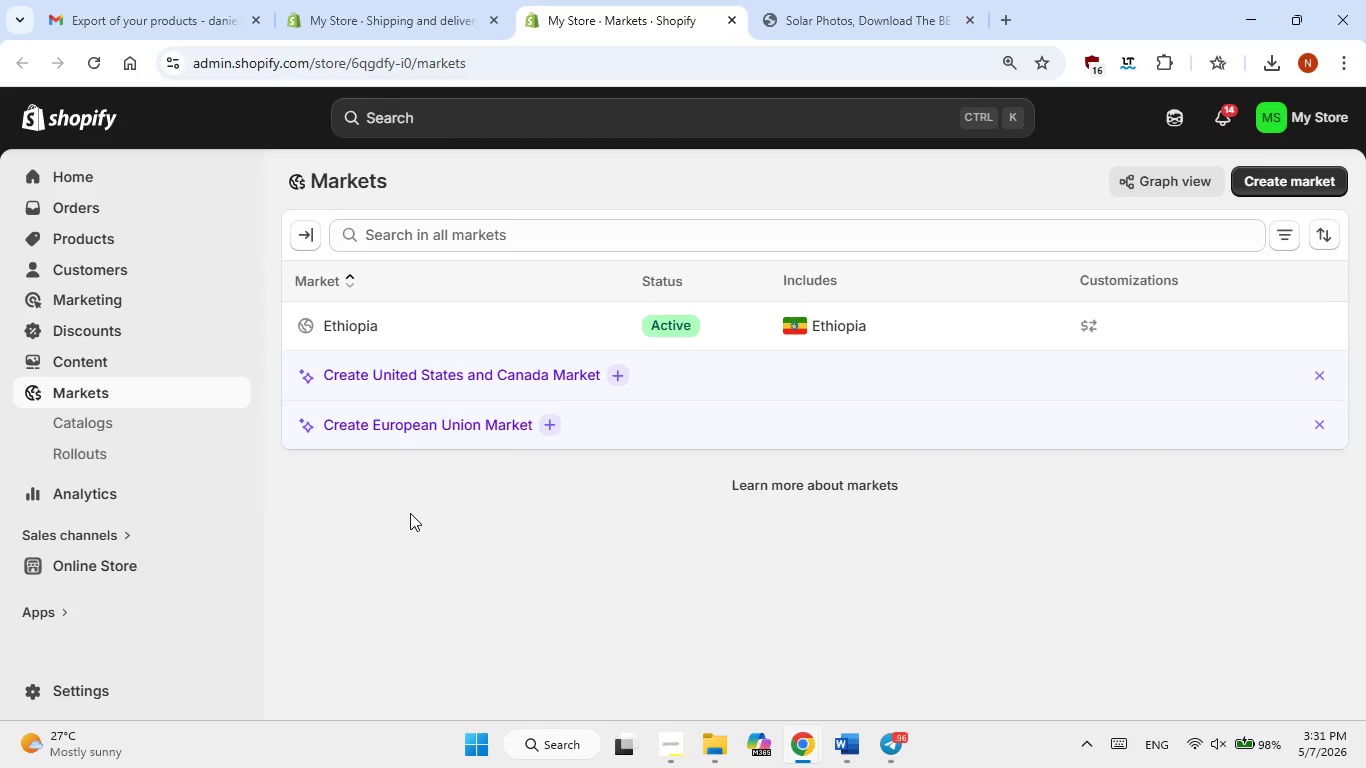 
wait(15.06)
 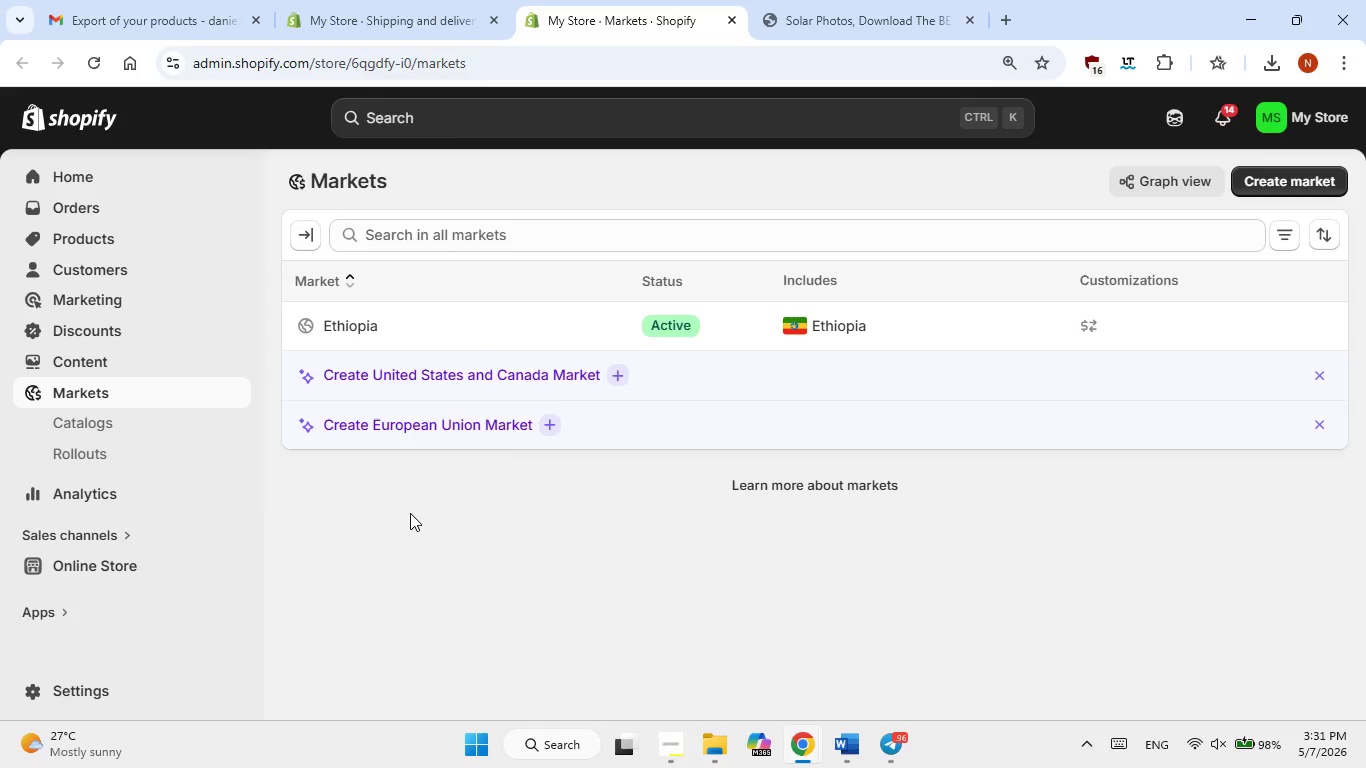 
left_click([438, 380])
 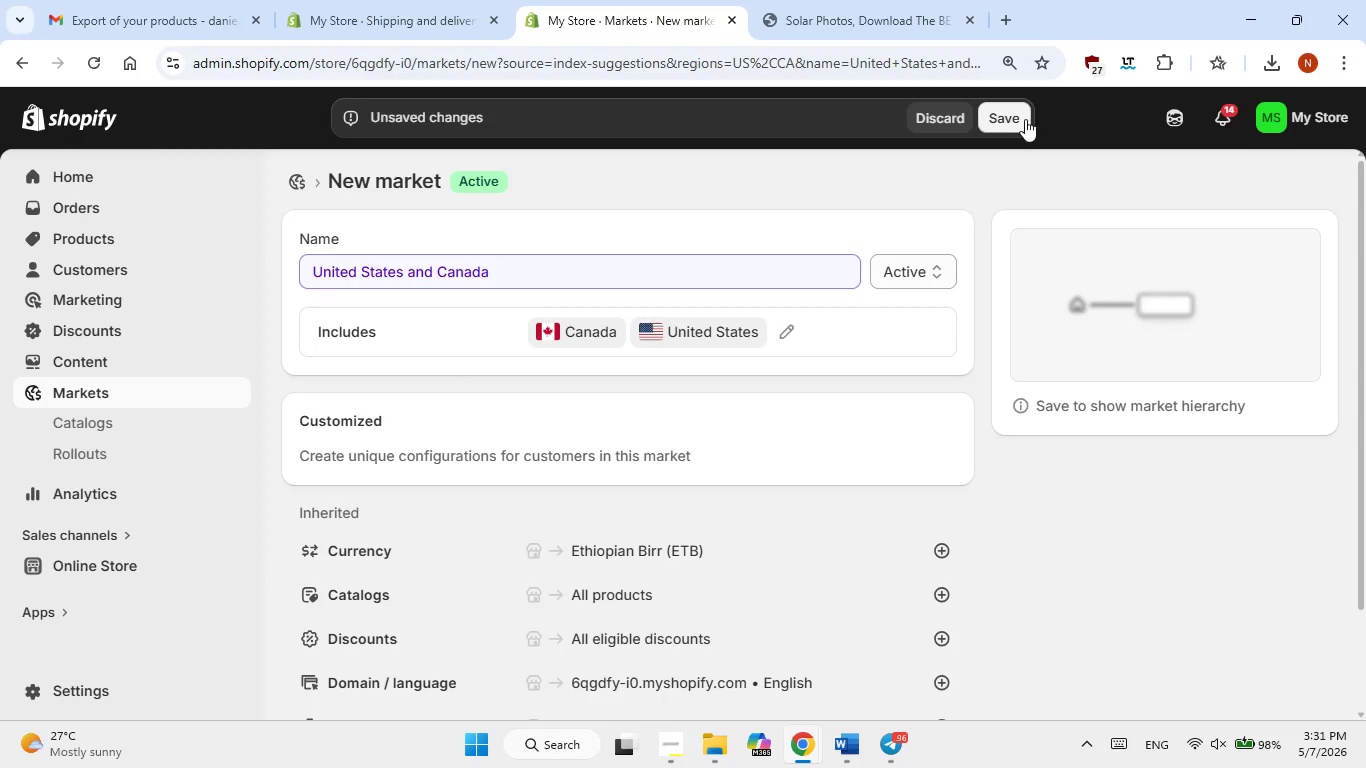 
wait(7.25)
 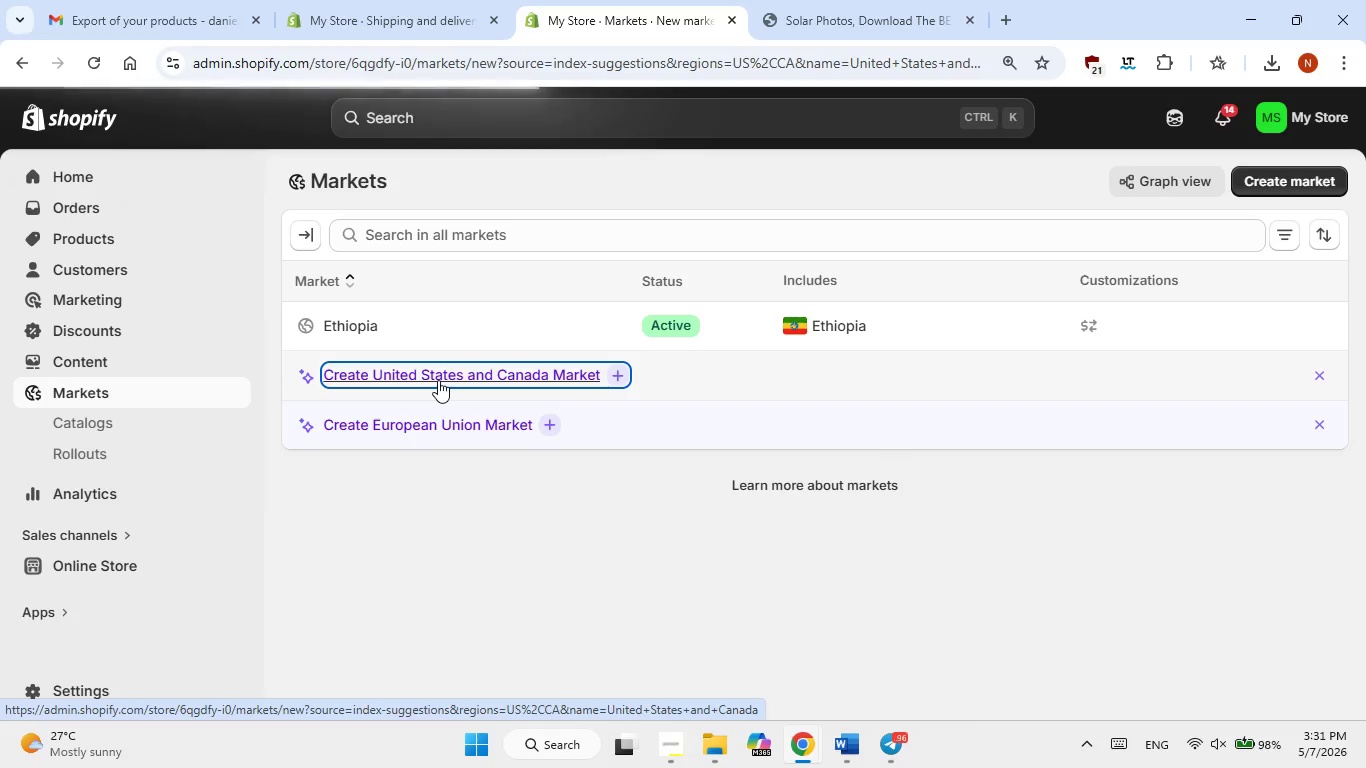 
left_click([1025, 119])
 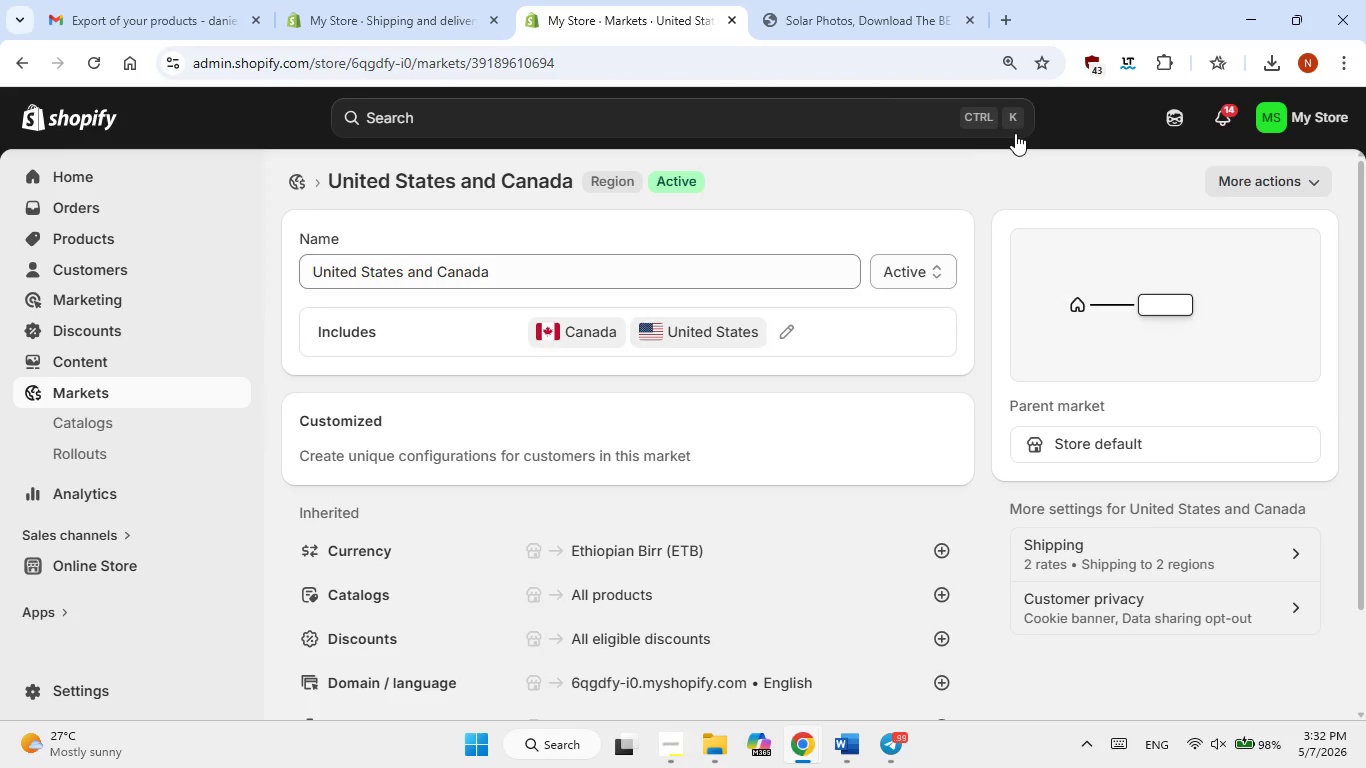 
wait(22.36)
 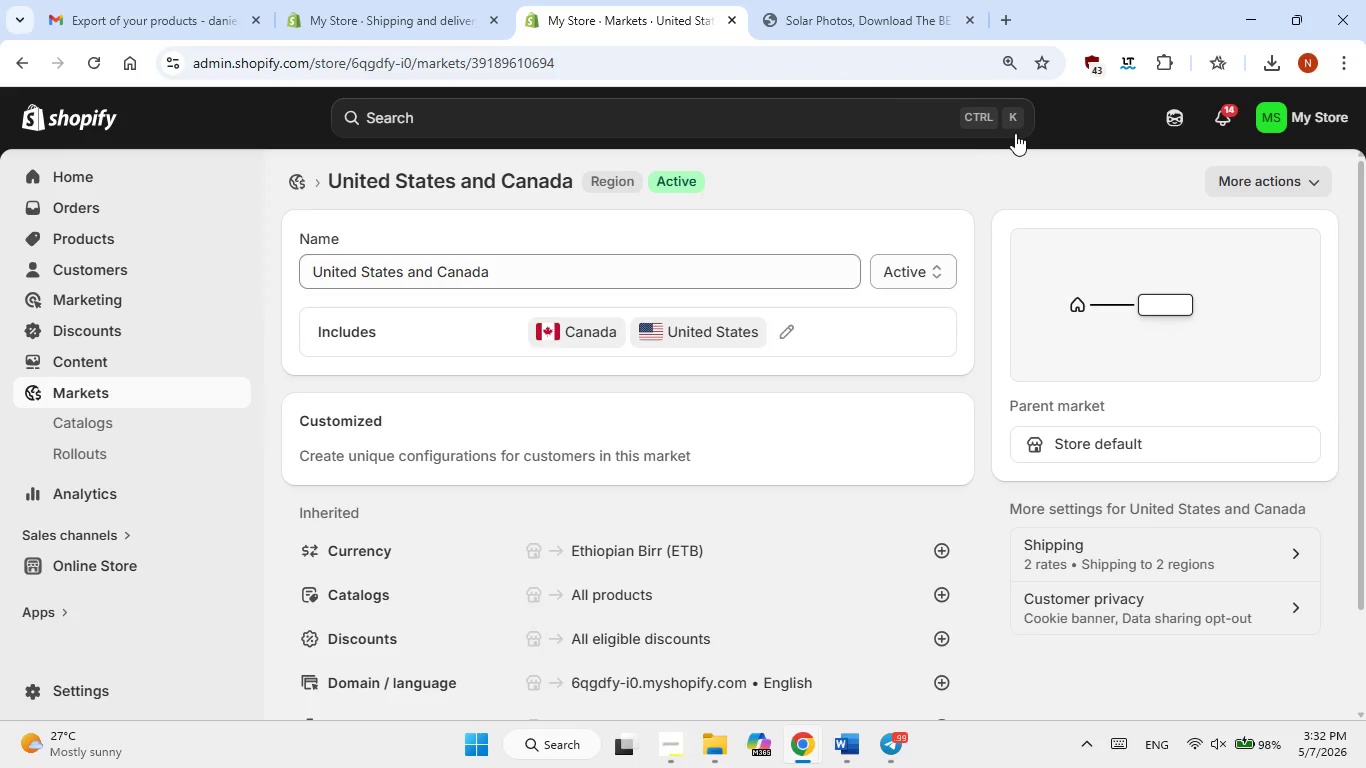 
scroll: coordinate [92, 417], scroll_direction: up, amount: 2.0
 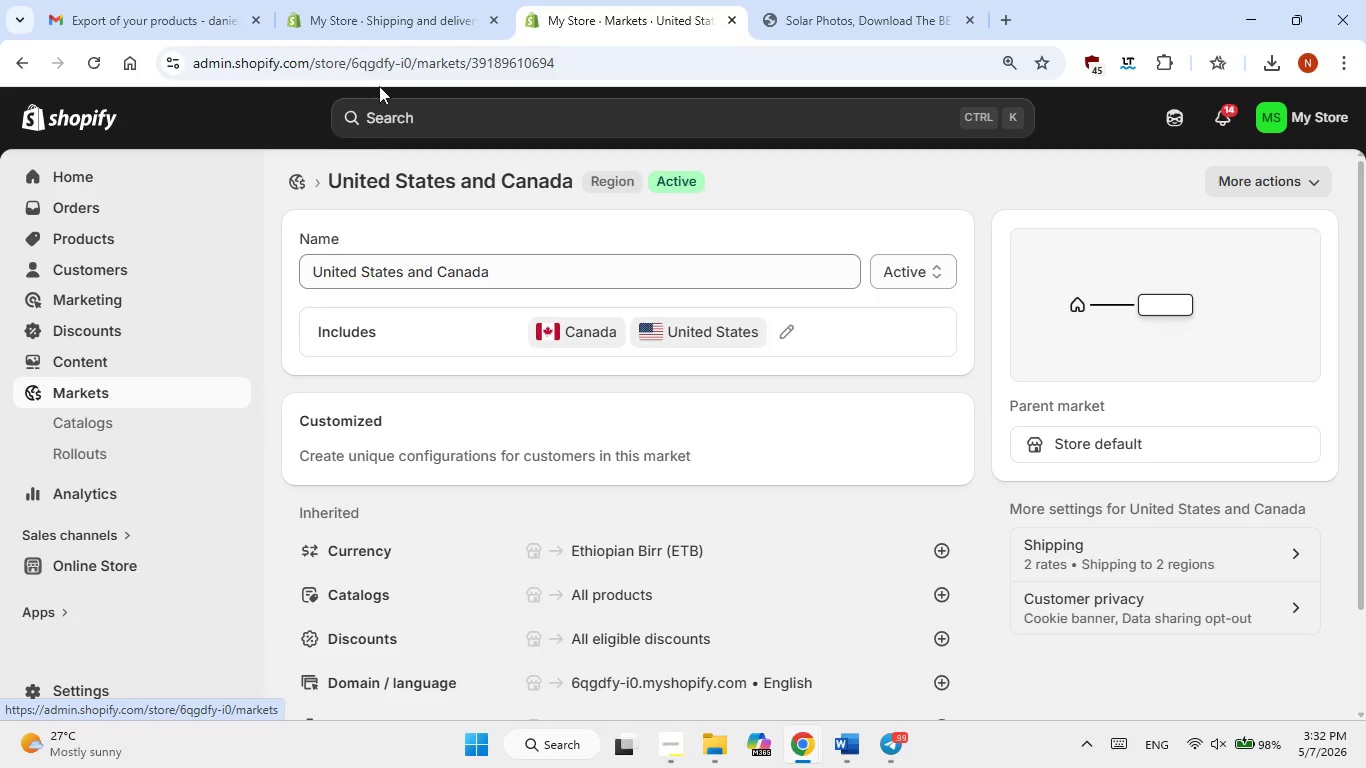 
left_click([389, 27])
 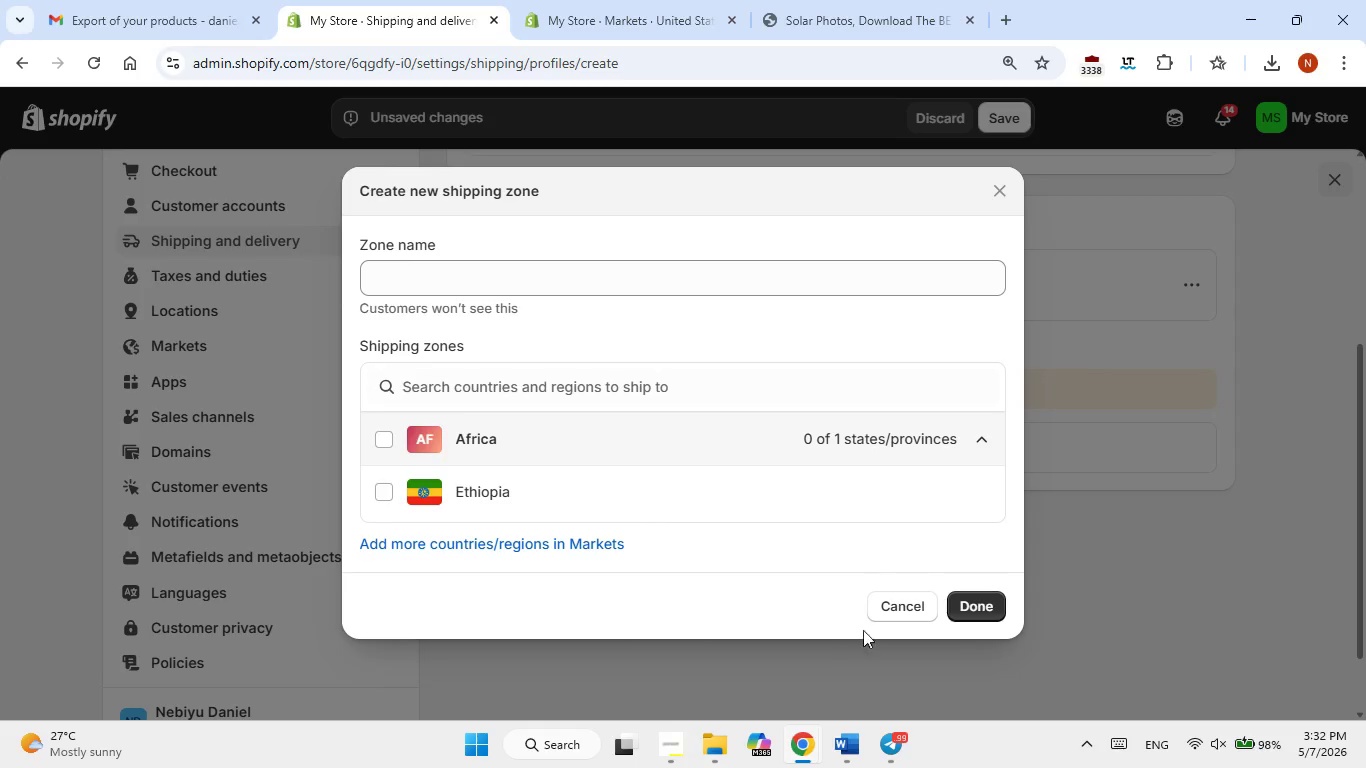 
scroll: coordinate [755, 447], scroll_direction: down, amount: 2.0
 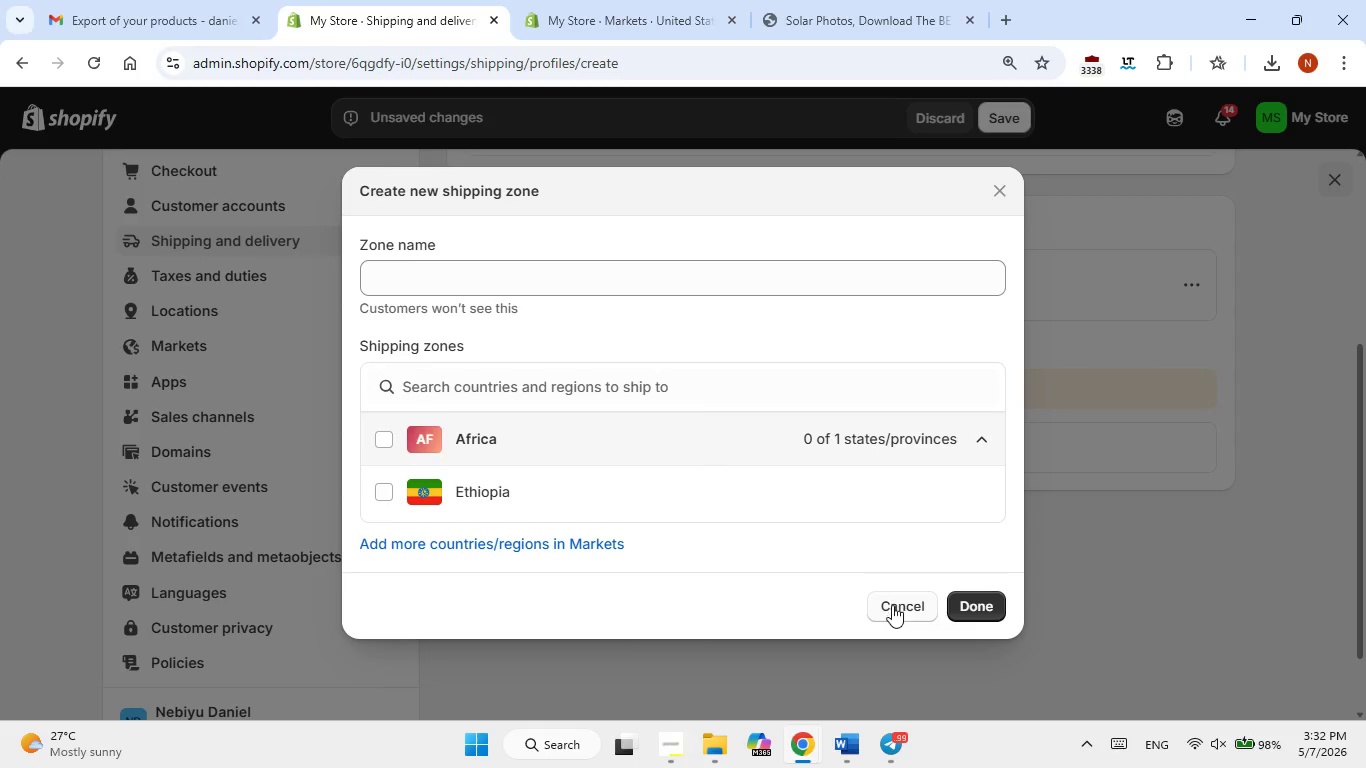 
left_click([892, 606])
 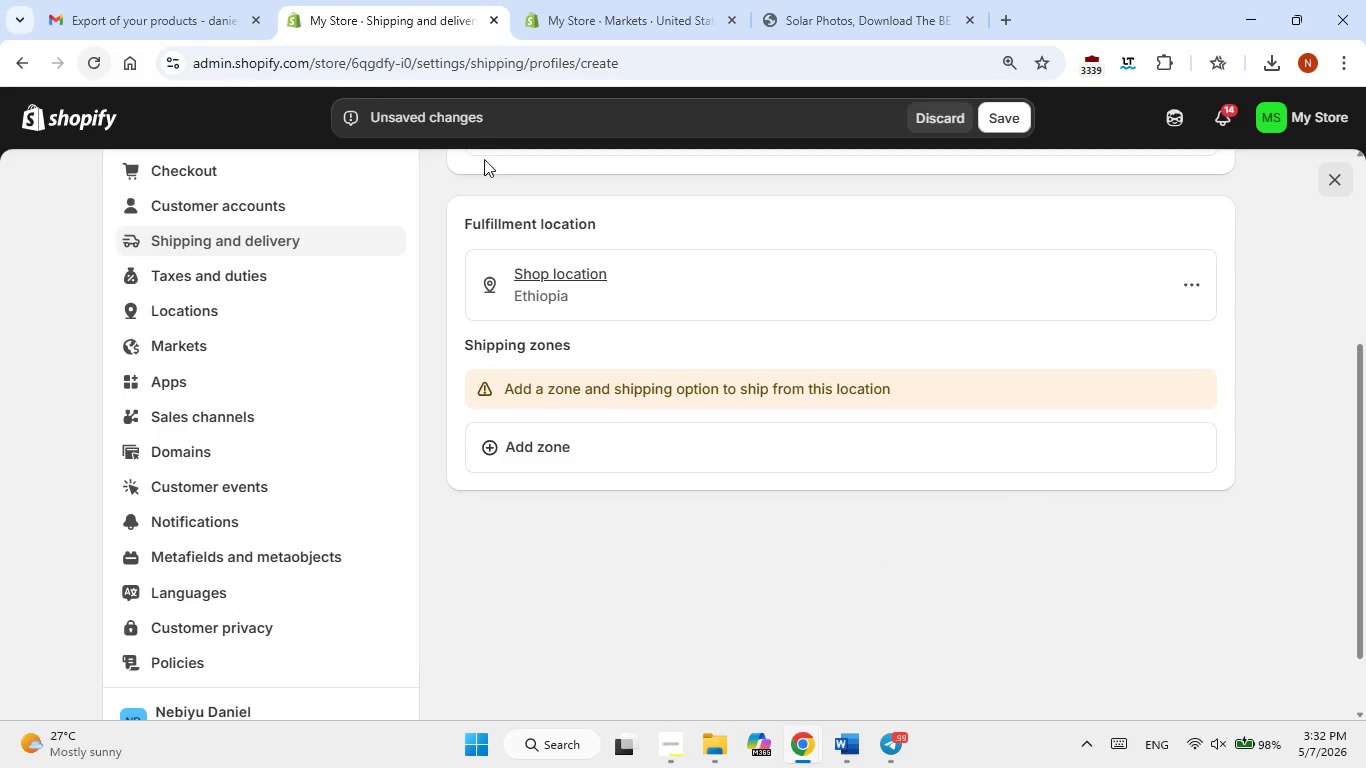 
scroll: coordinate [728, 269], scroll_direction: up, amount: 1.0
 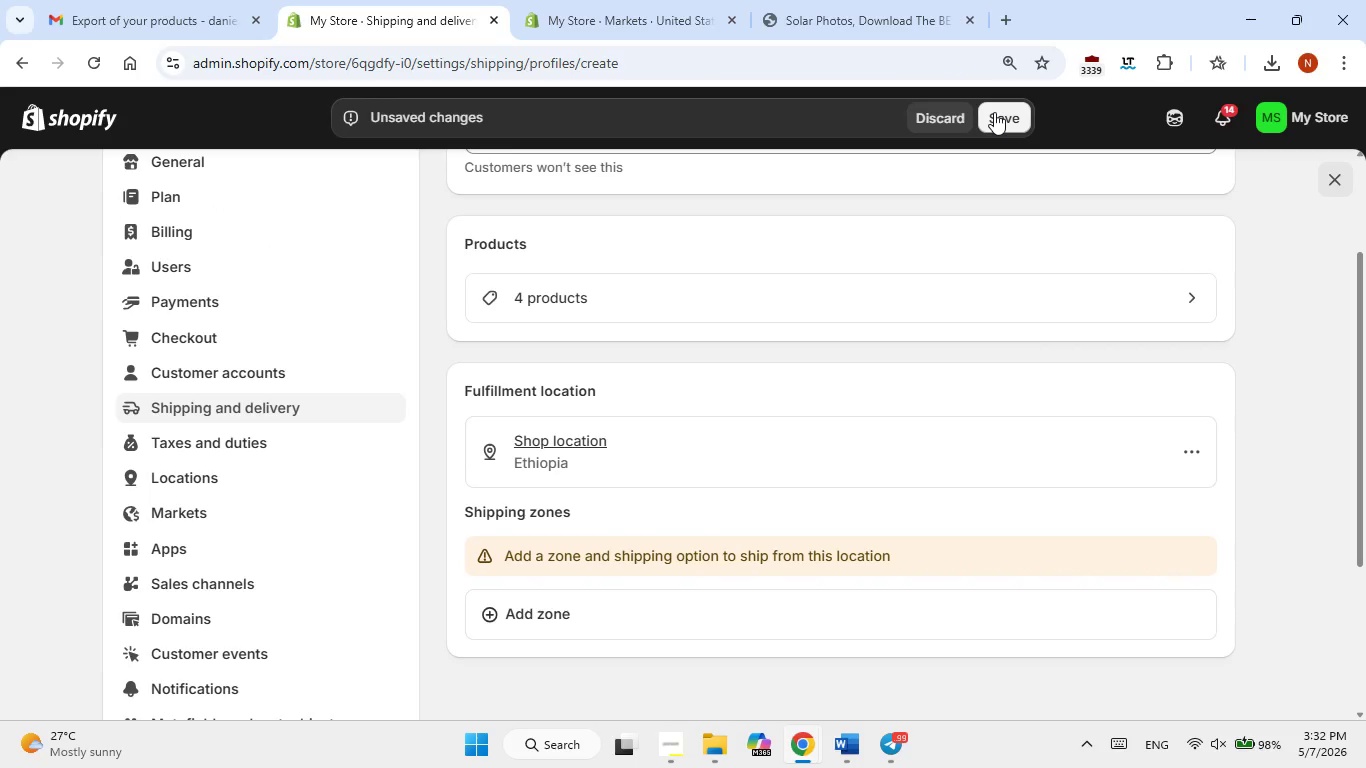 
left_click([994, 112])
 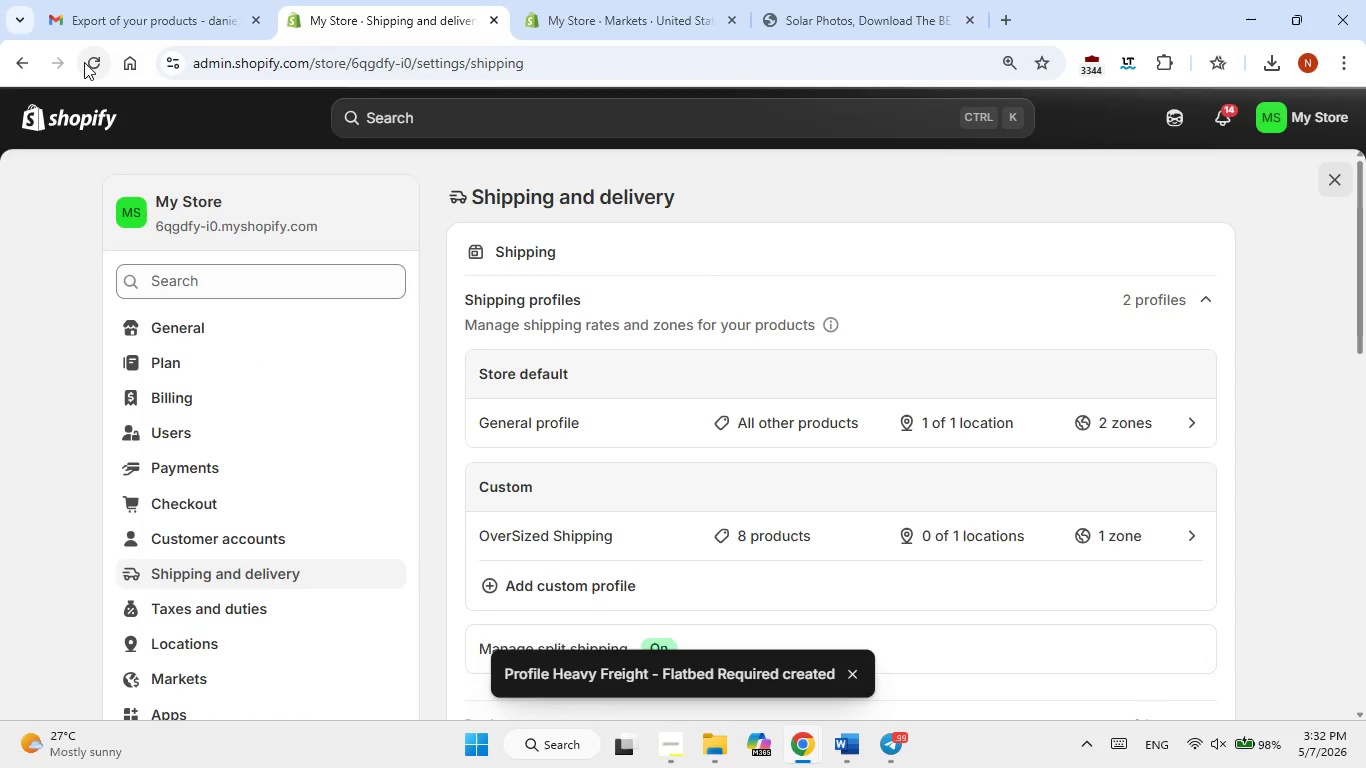 
left_click([85, 60])
 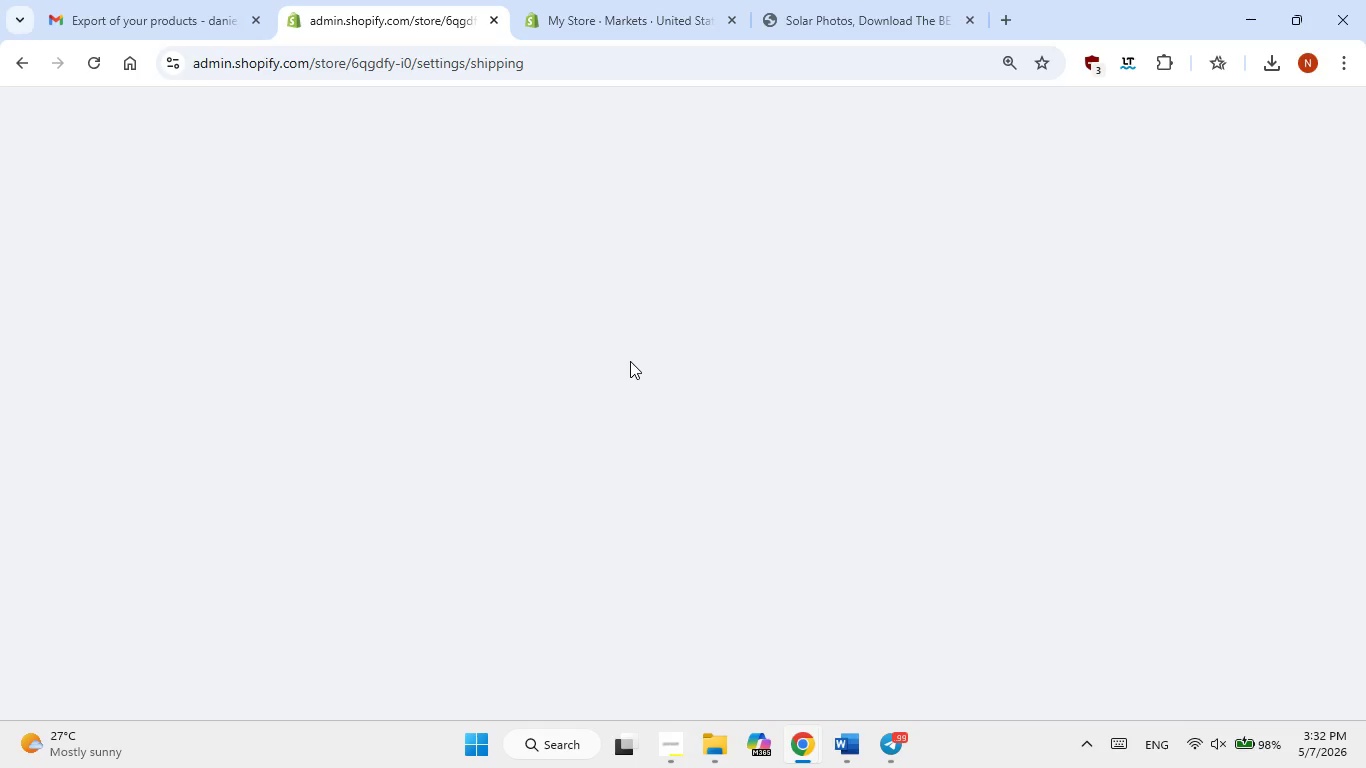 
wait(5.09)
 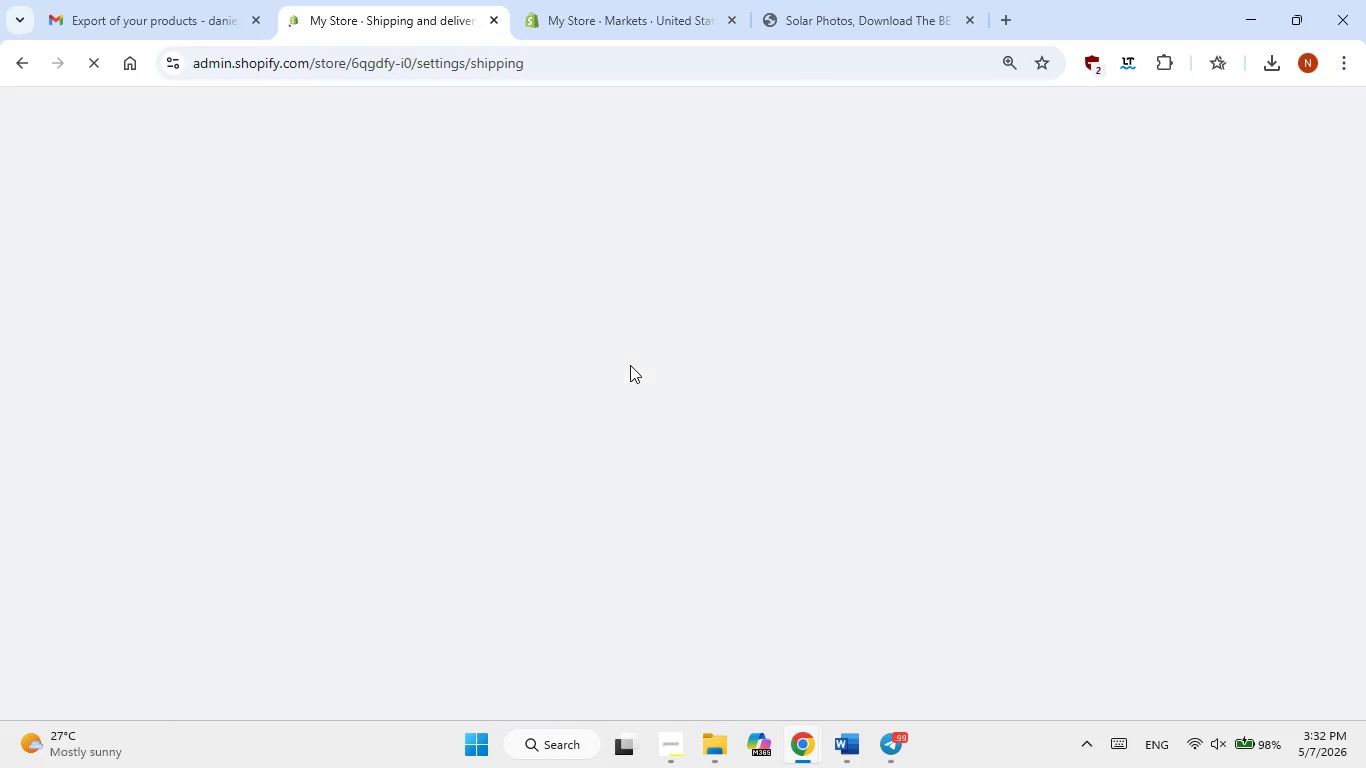 
mouse_move([710, 443])
 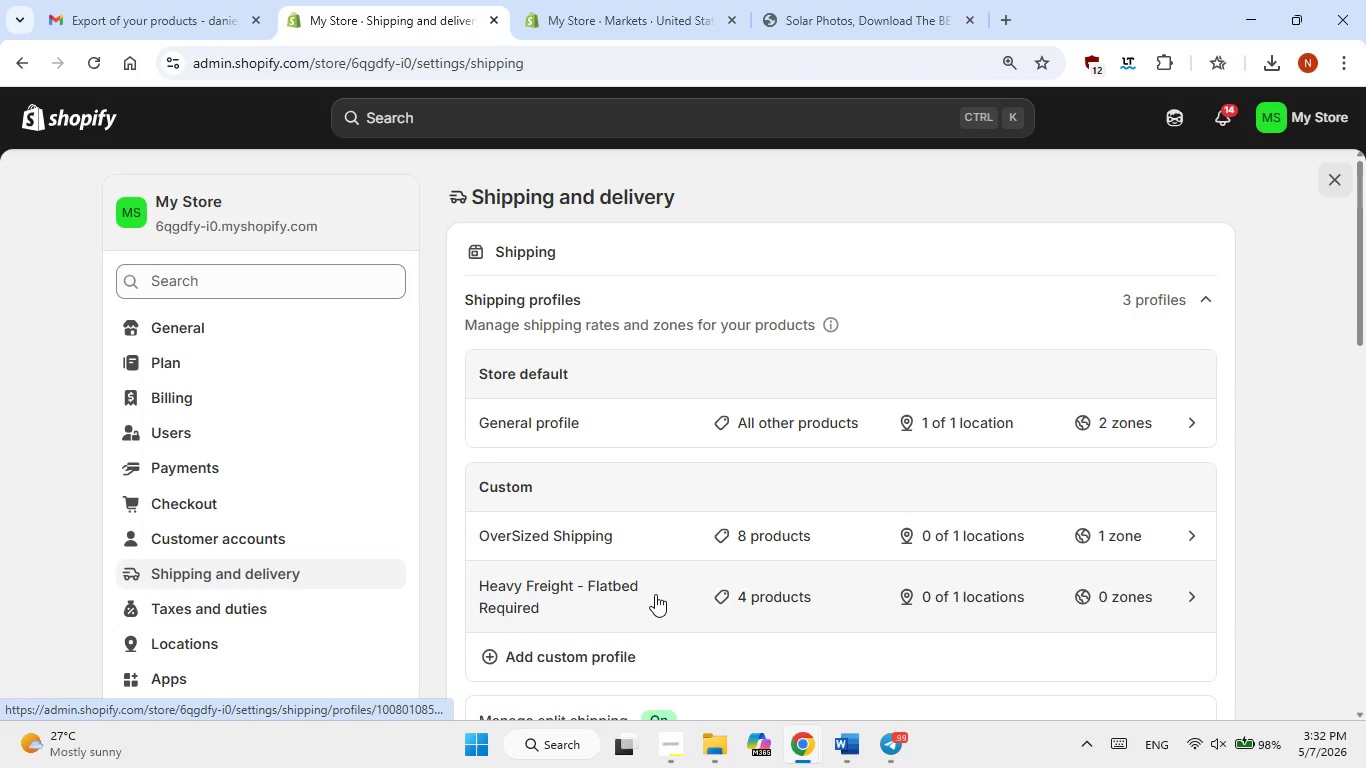 
left_click([655, 594])
 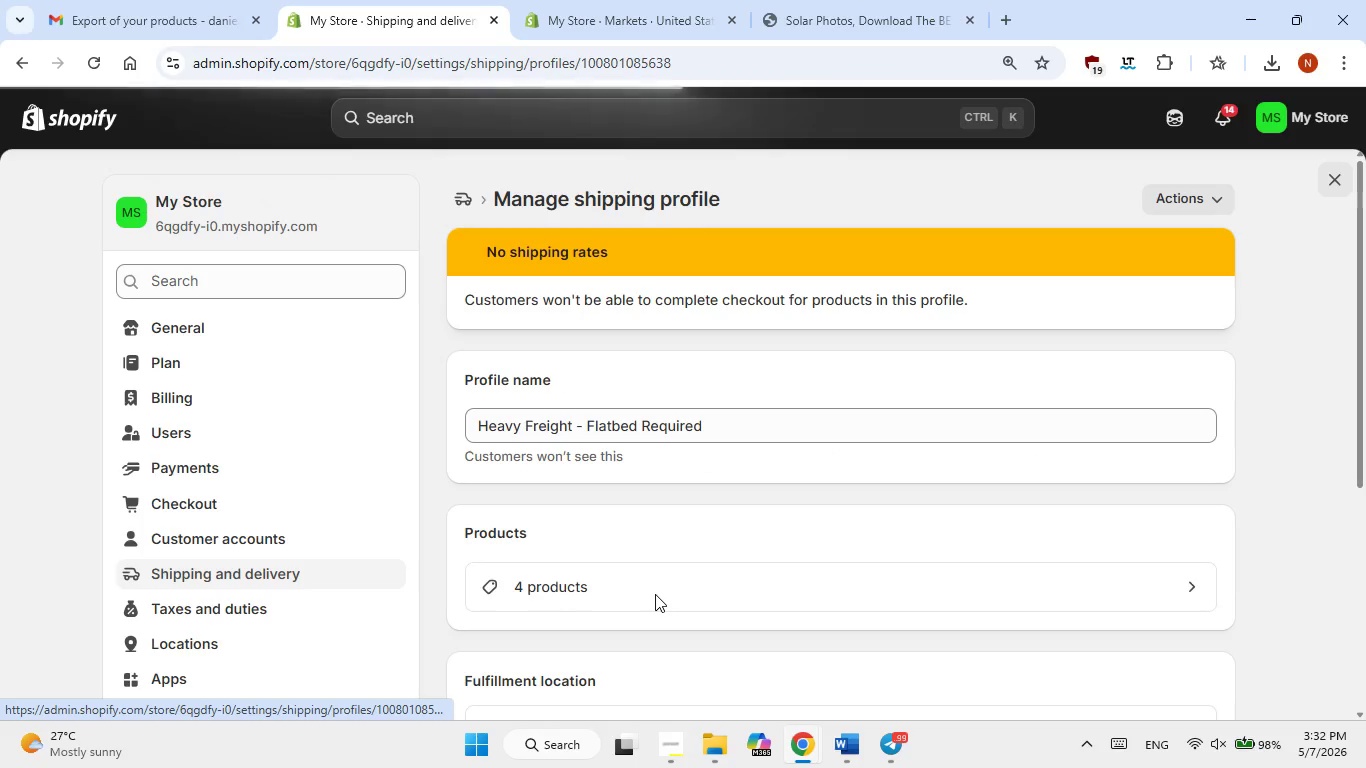 
scroll: coordinate [654, 524], scroll_direction: down, amount: 3.0
 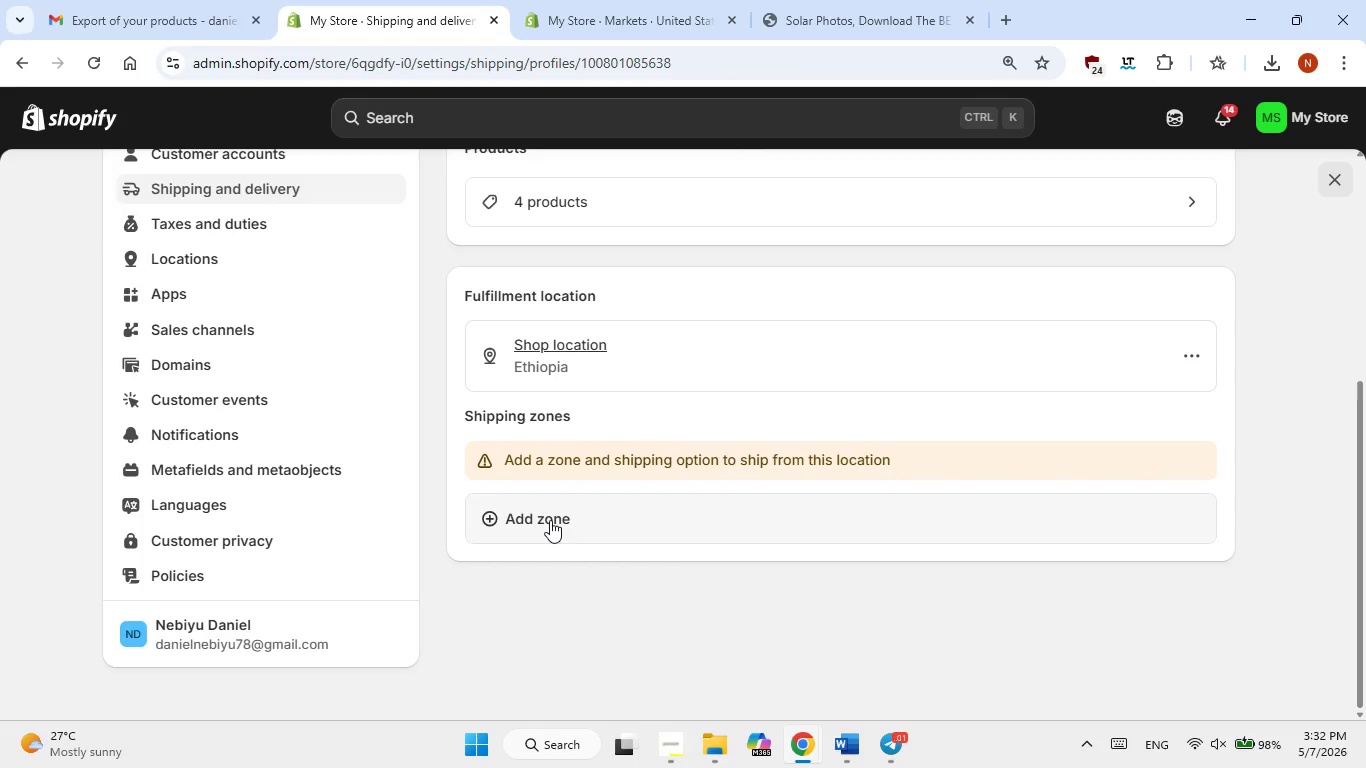 
left_click([550, 520])
 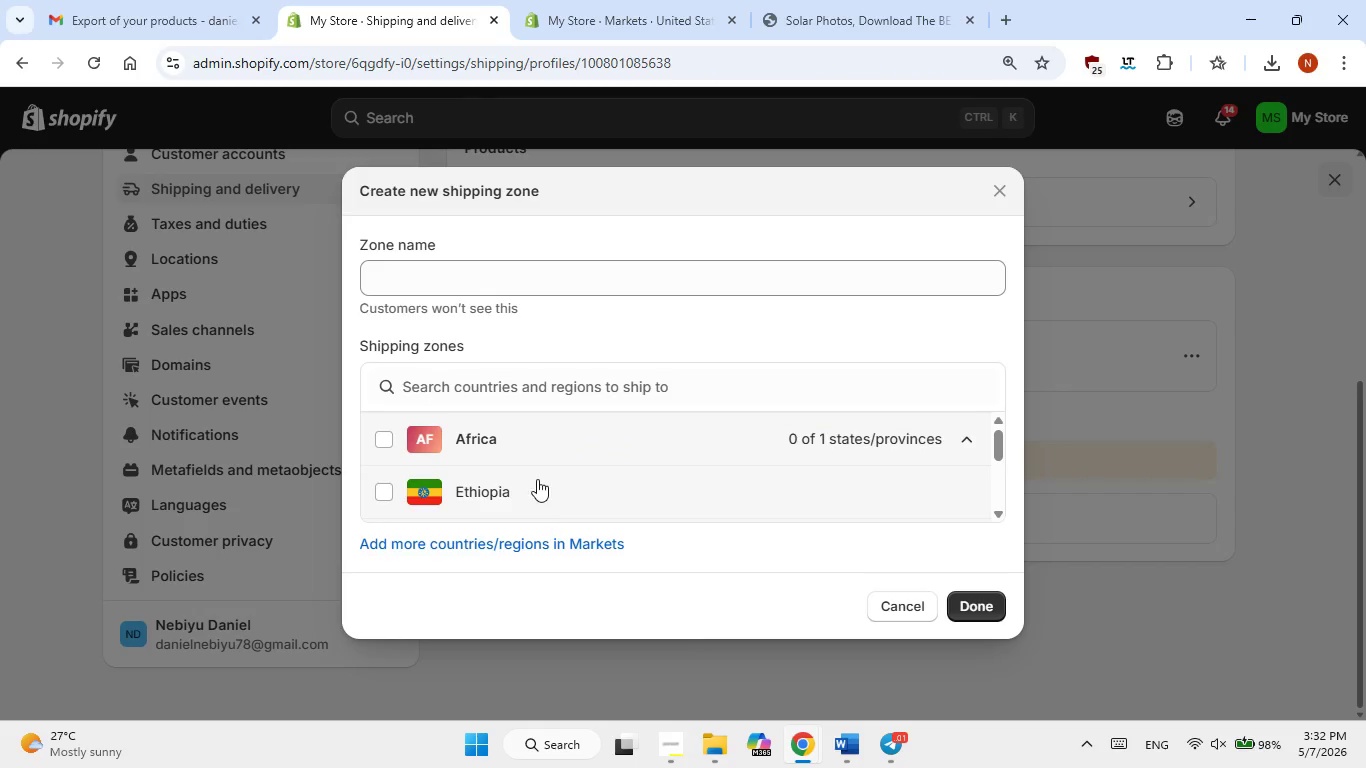 
scroll: coordinate [532, 472], scroll_direction: down, amount: 3.0
 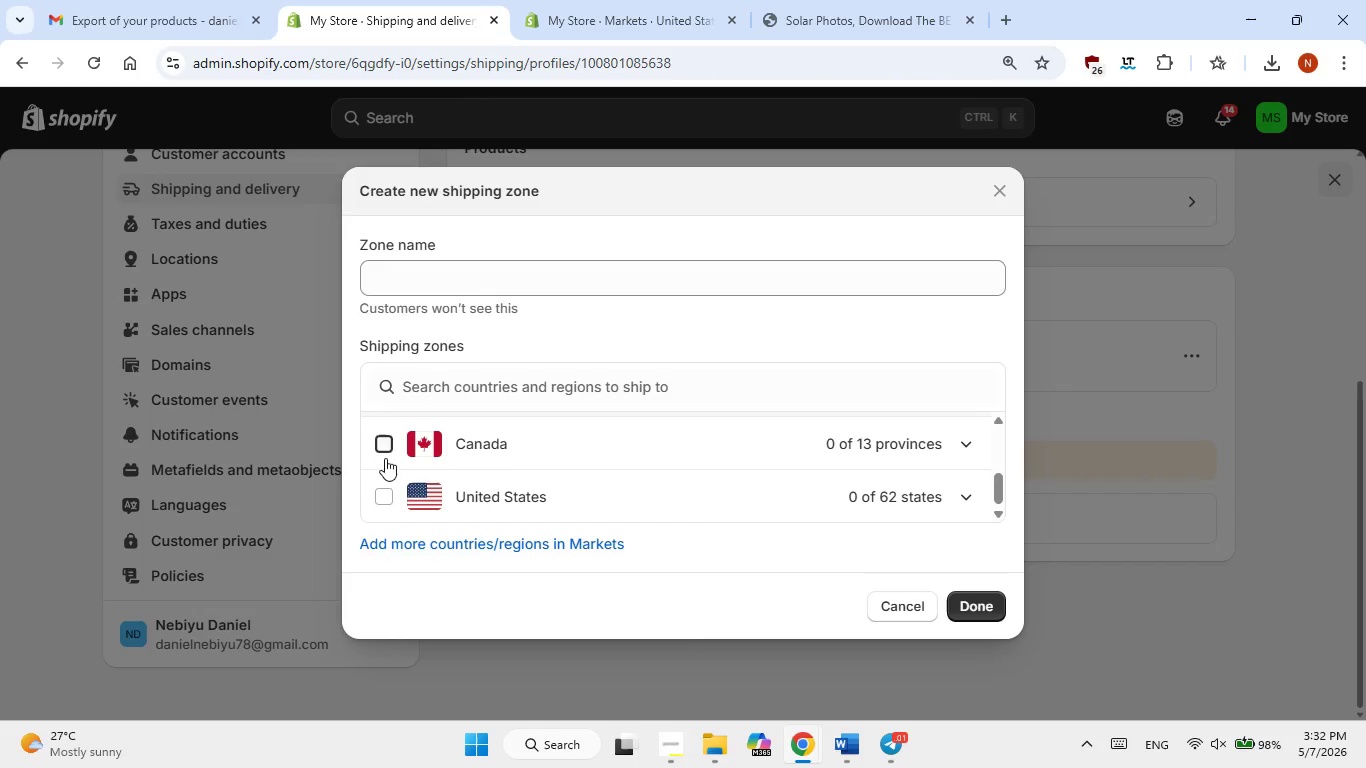 
double_click([392, 499])
 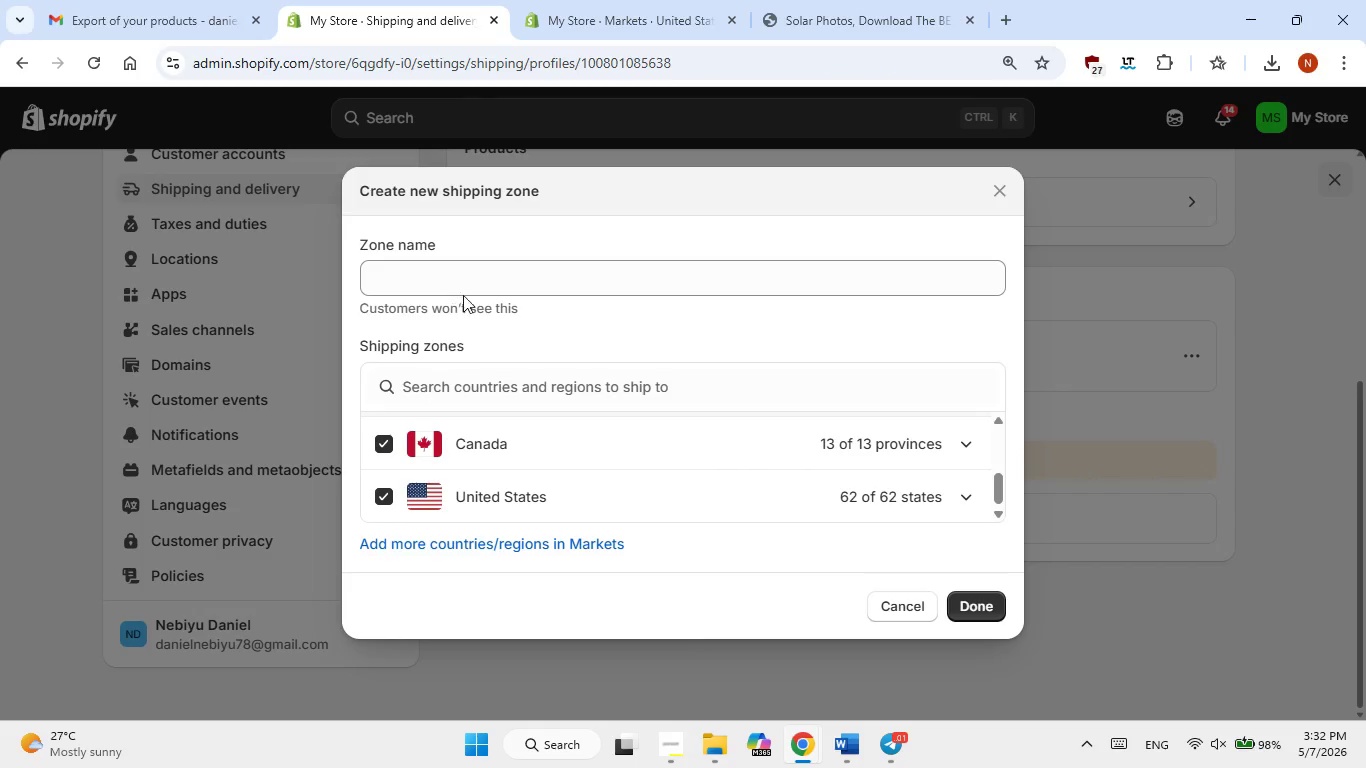 
left_click([473, 269])
 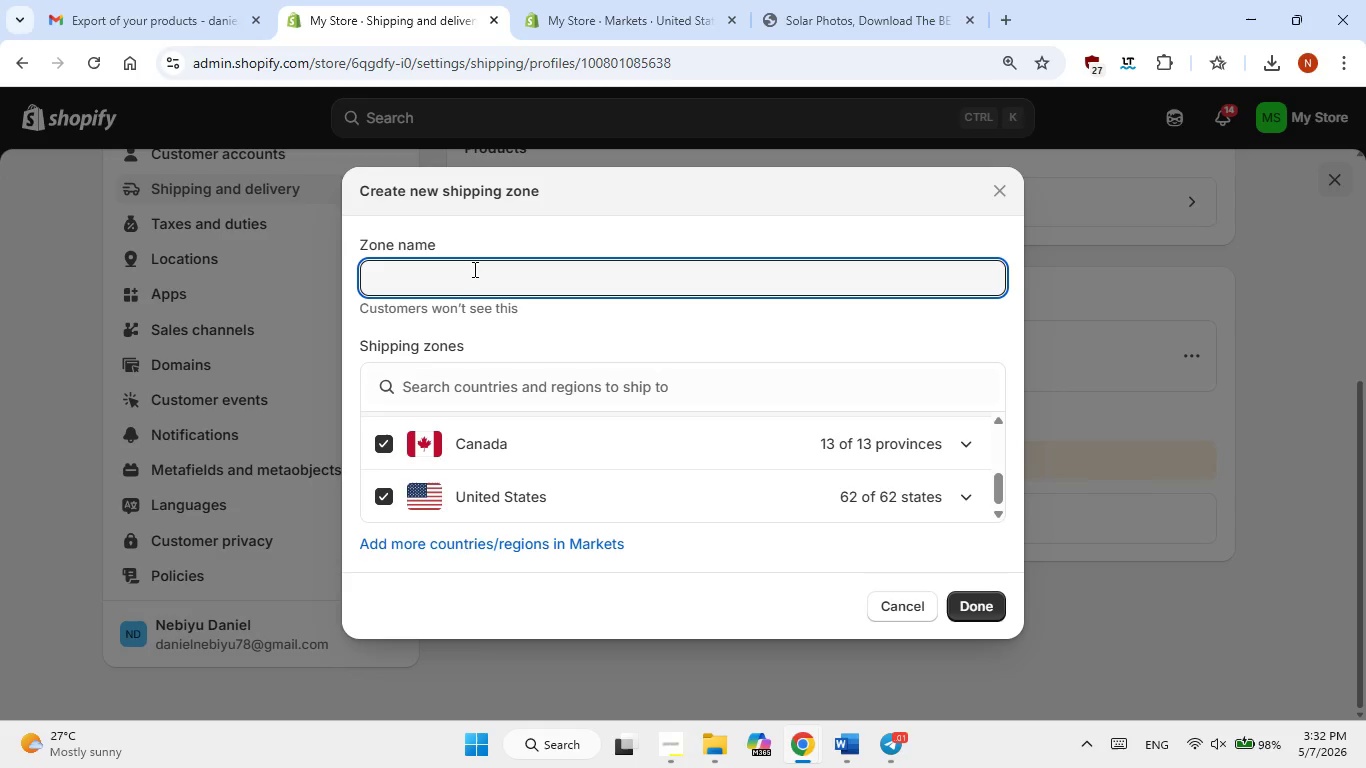 
type(Western US)
 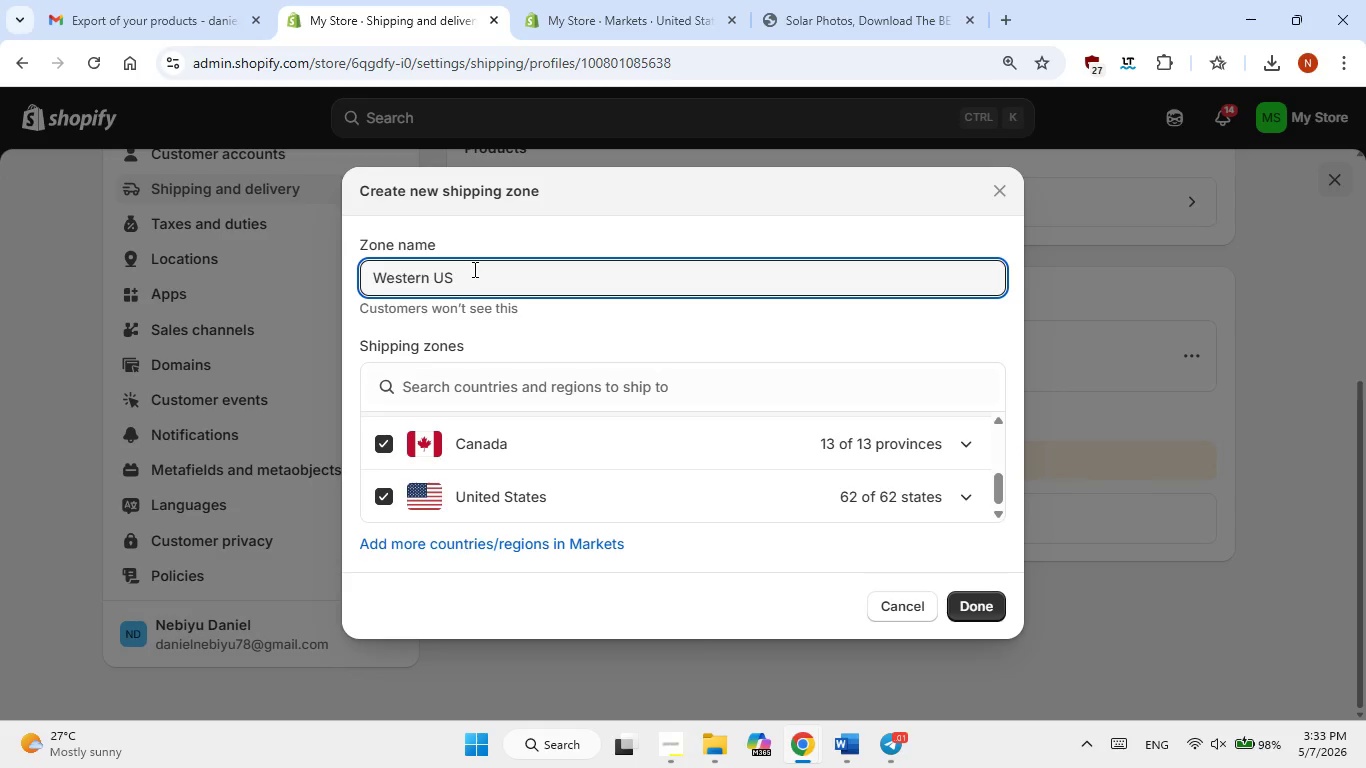 
type(-Flatbed Zone)
 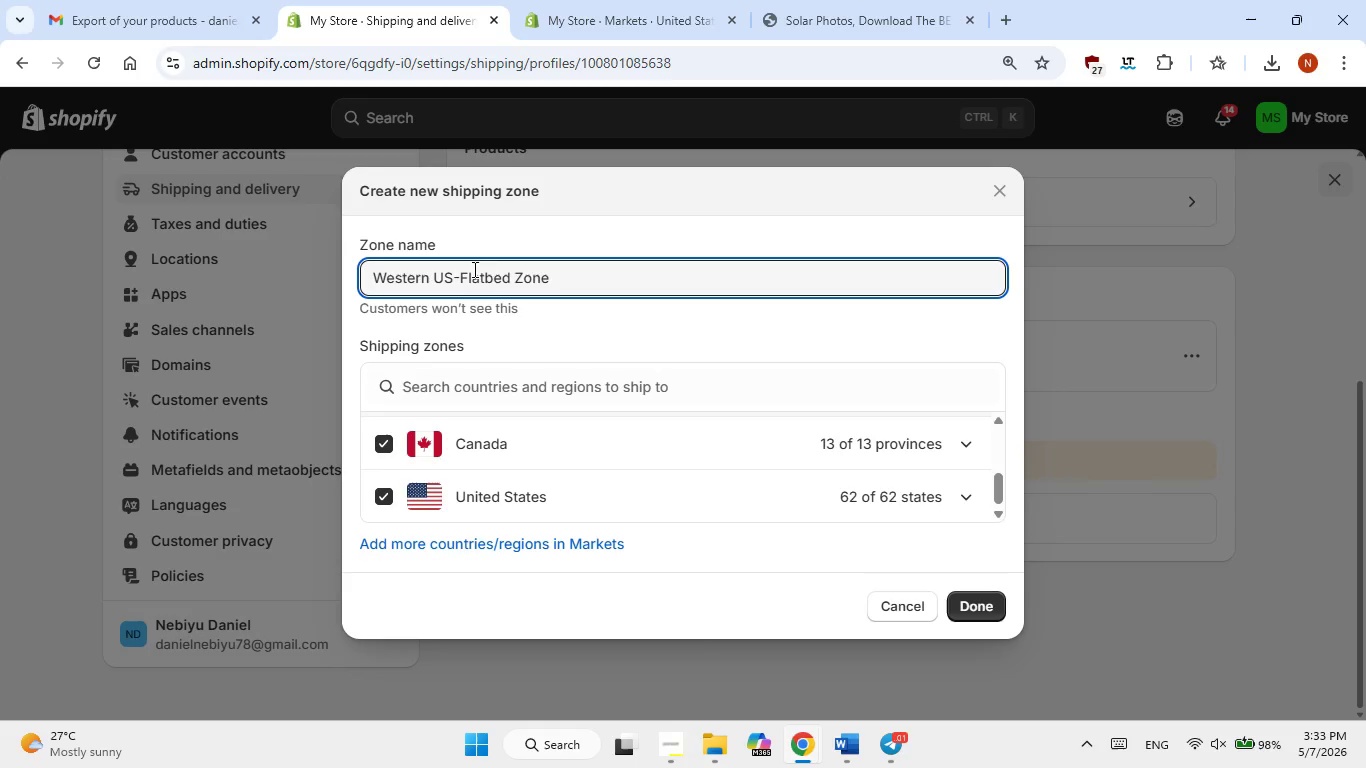 
left_click([964, 605])
 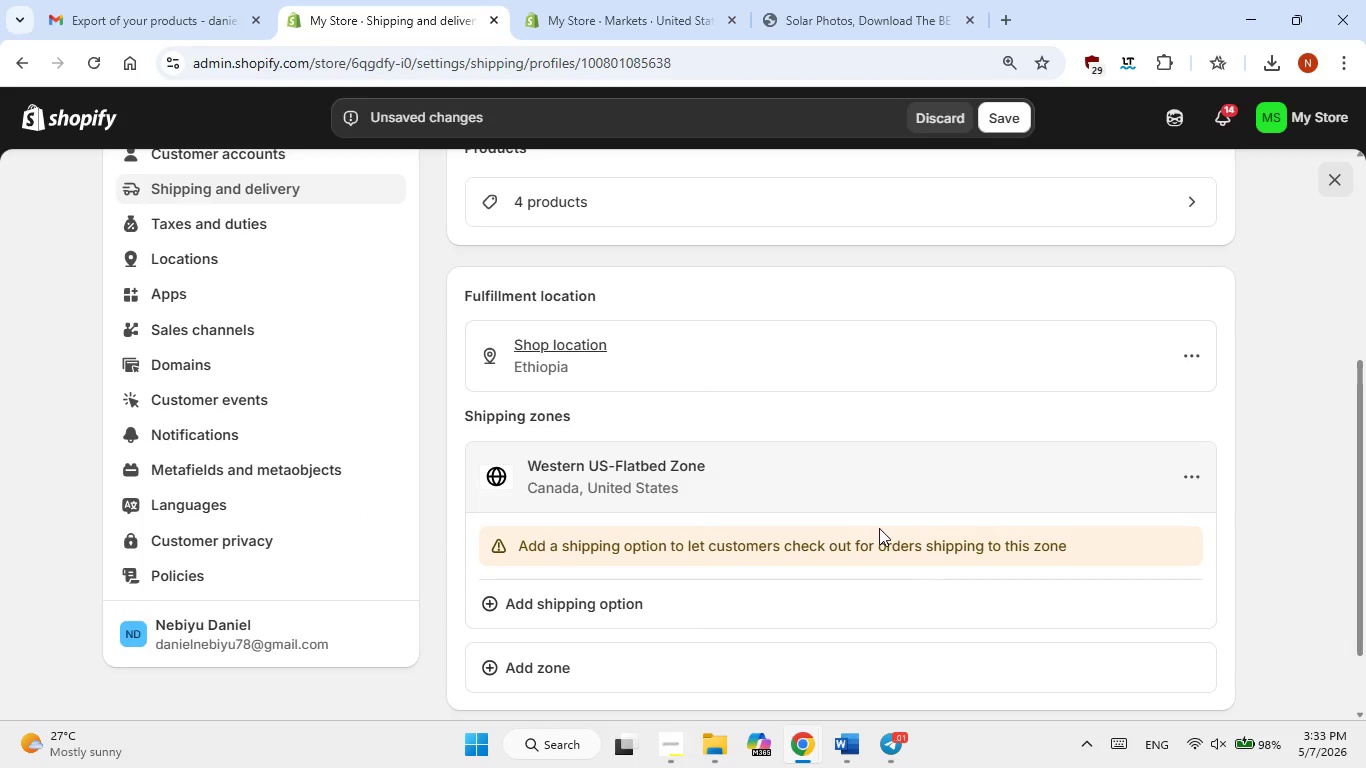 
wait(19.06)
 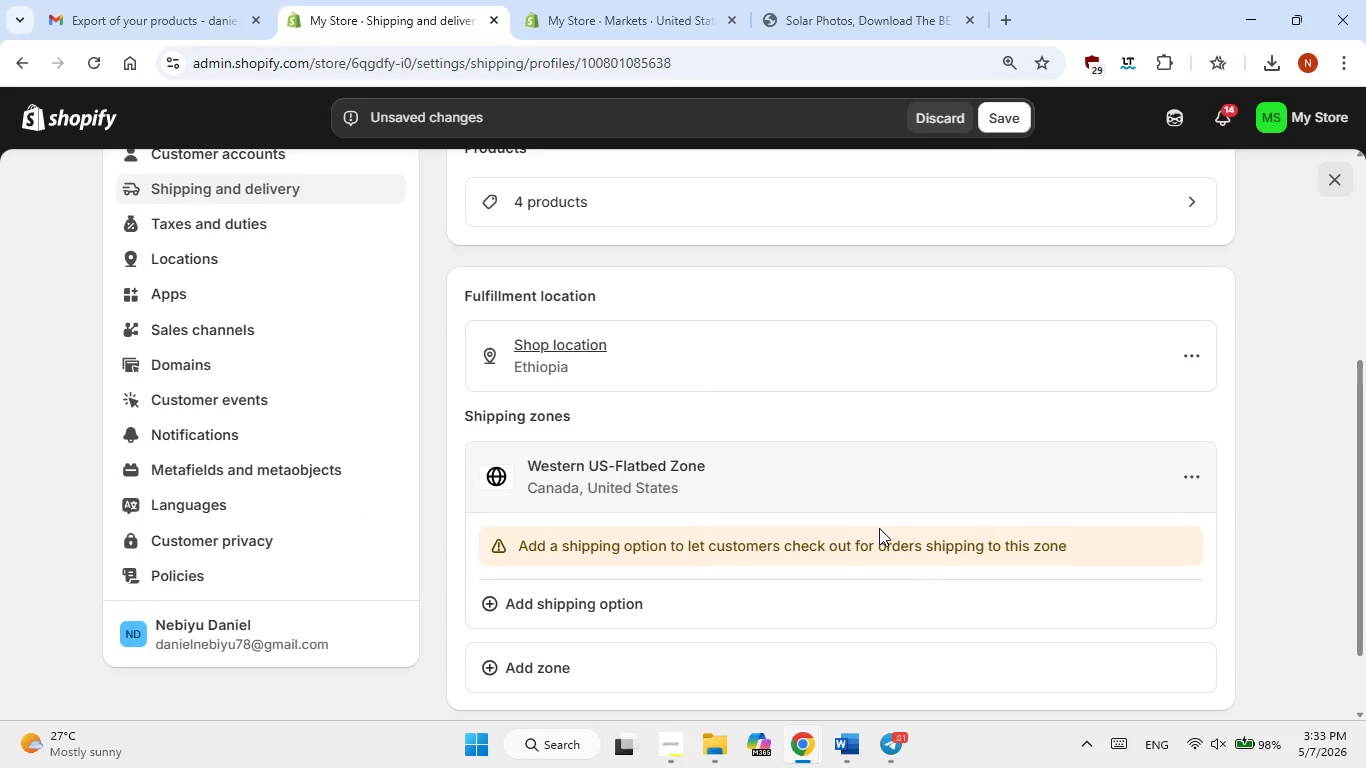 
scroll: coordinate [712, 539], scroll_direction: down, amount: 1.0
 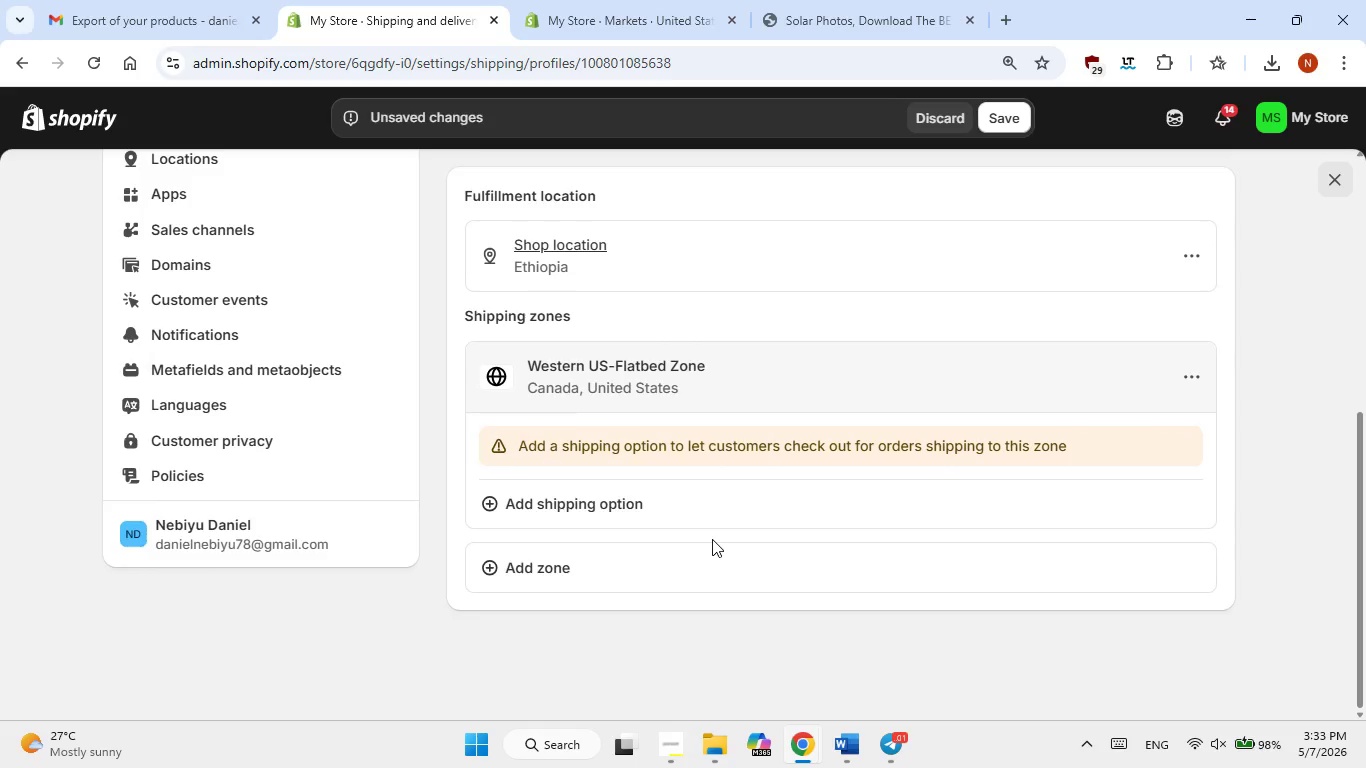 
scroll: coordinate [712, 539], scroll_direction: up, amount: 1.0
 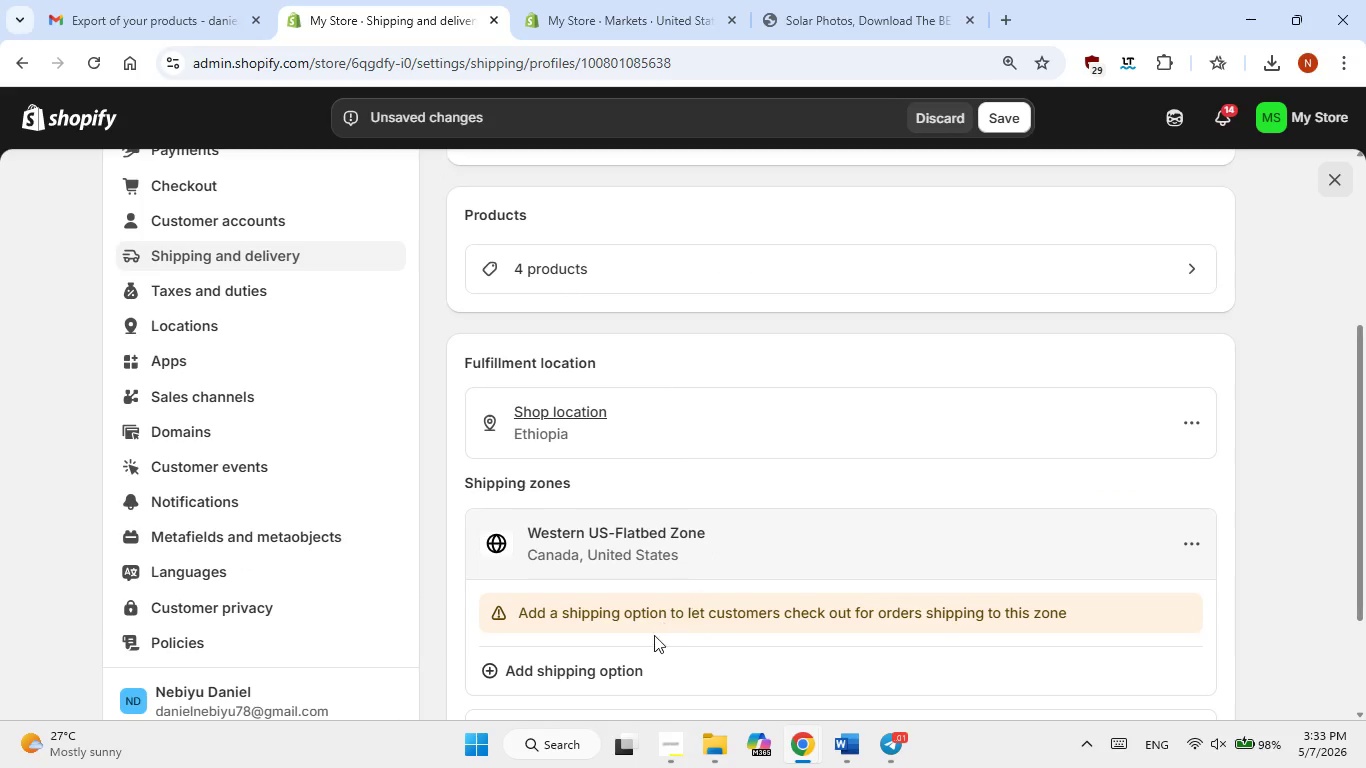 
left_click([633, 671])
 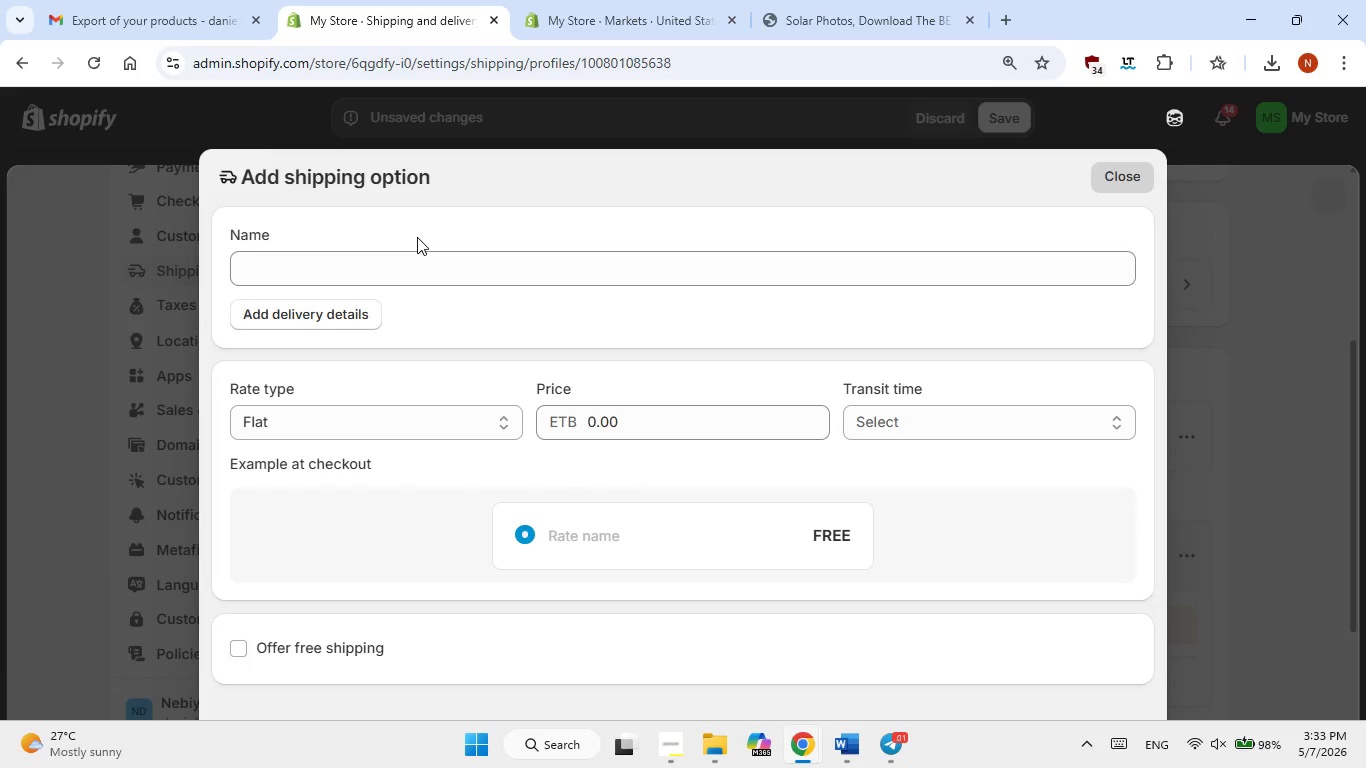 
left_click([323, 271])
 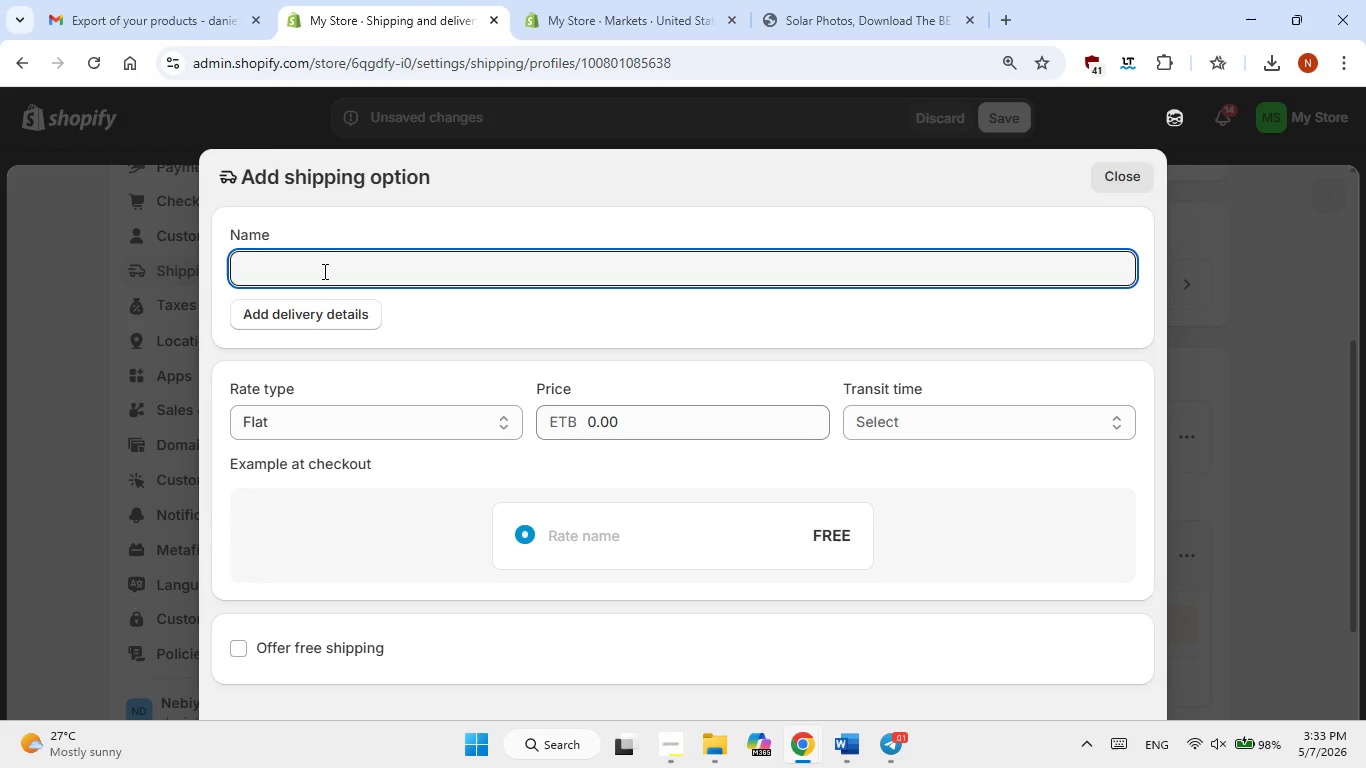 
wait(17.06)
 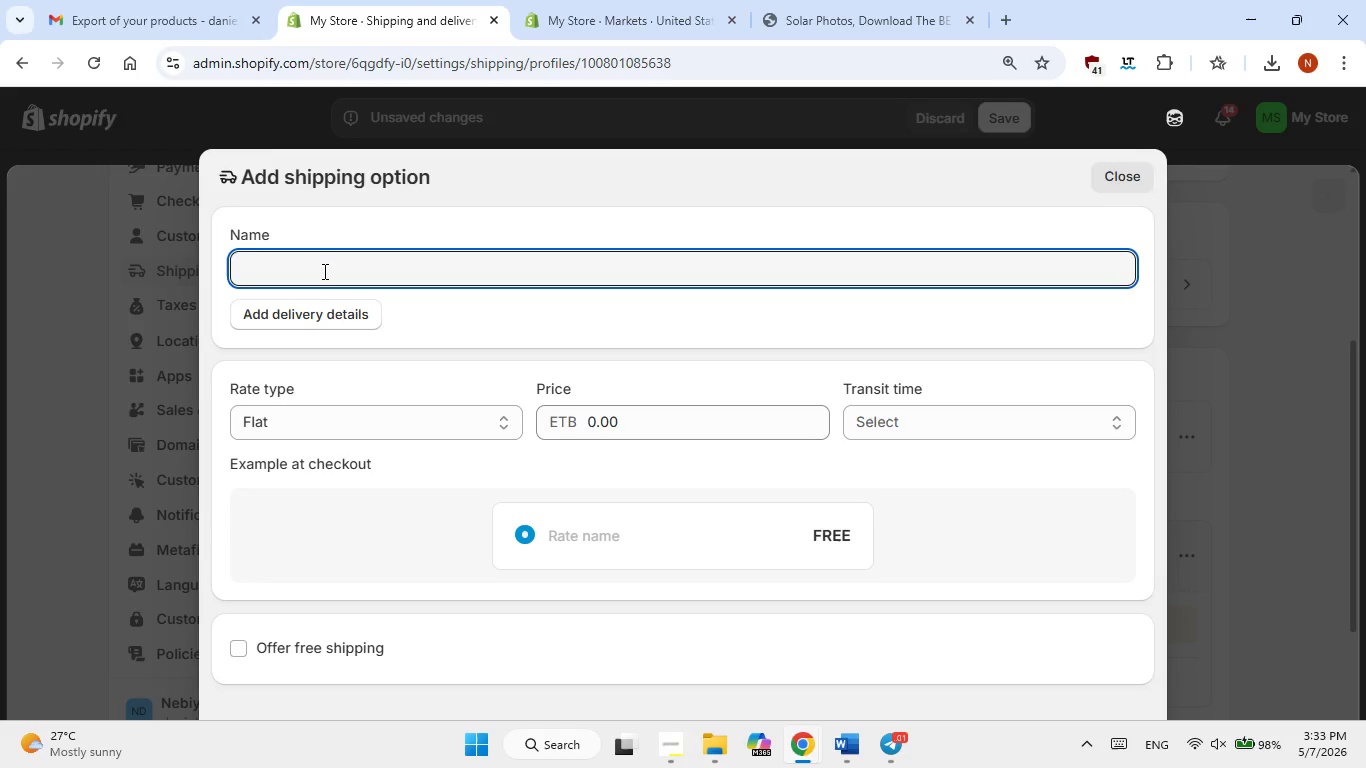 
left_click([330, 262])
 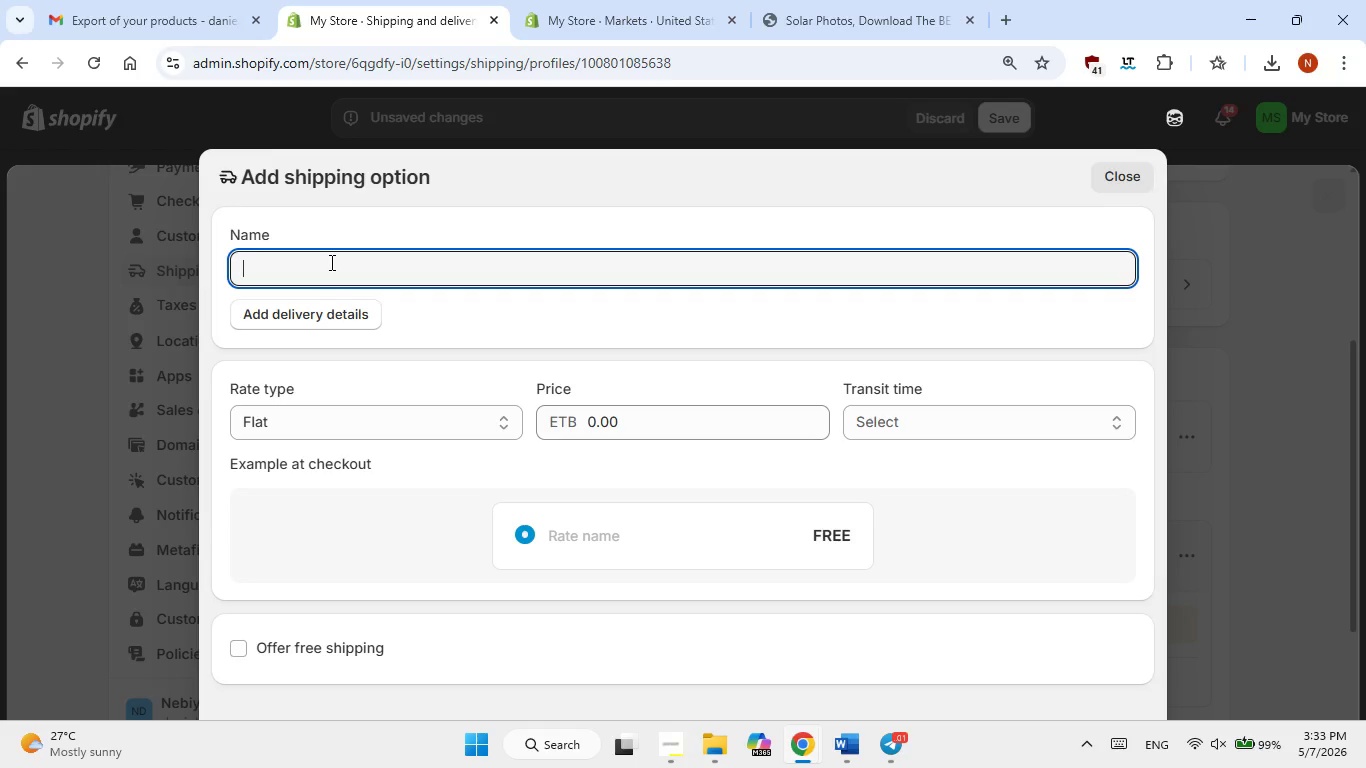 
type(Flatbed )
 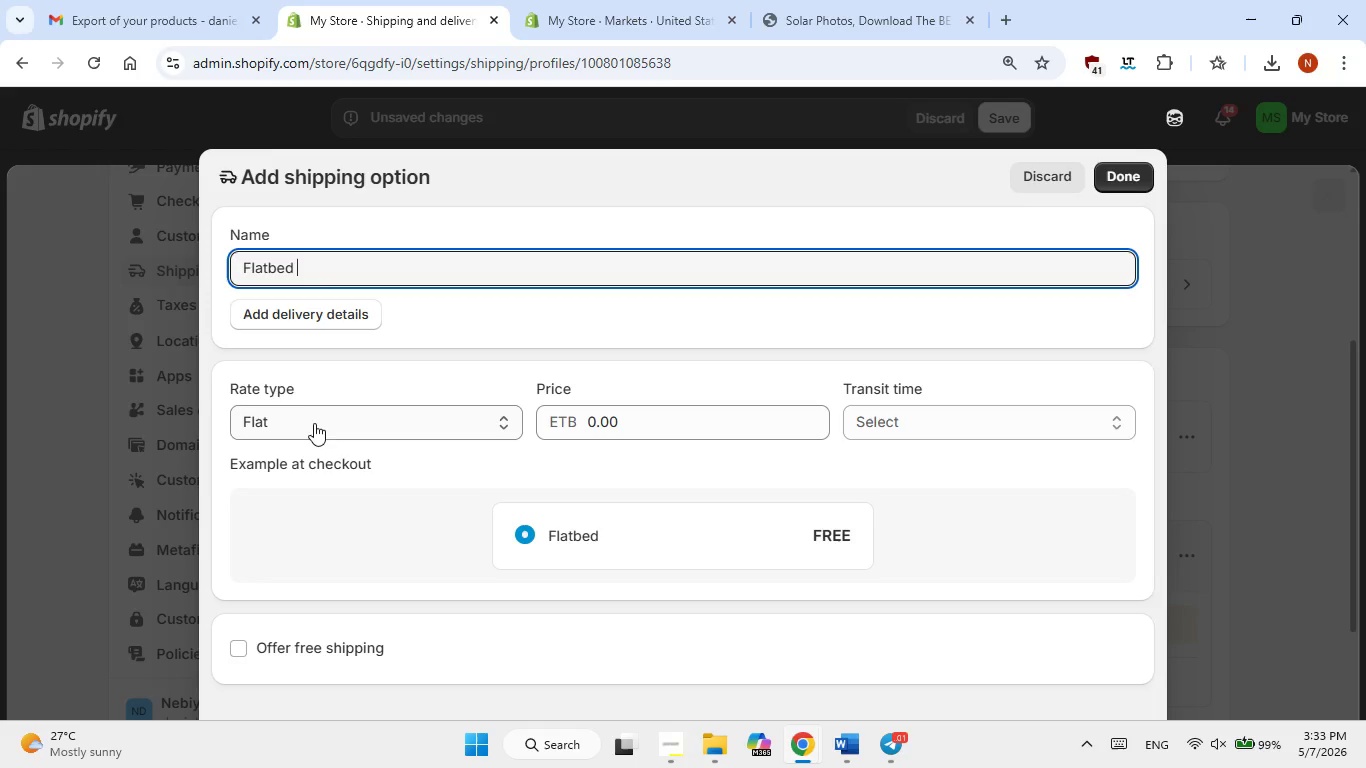 
left_click([315, 427])
 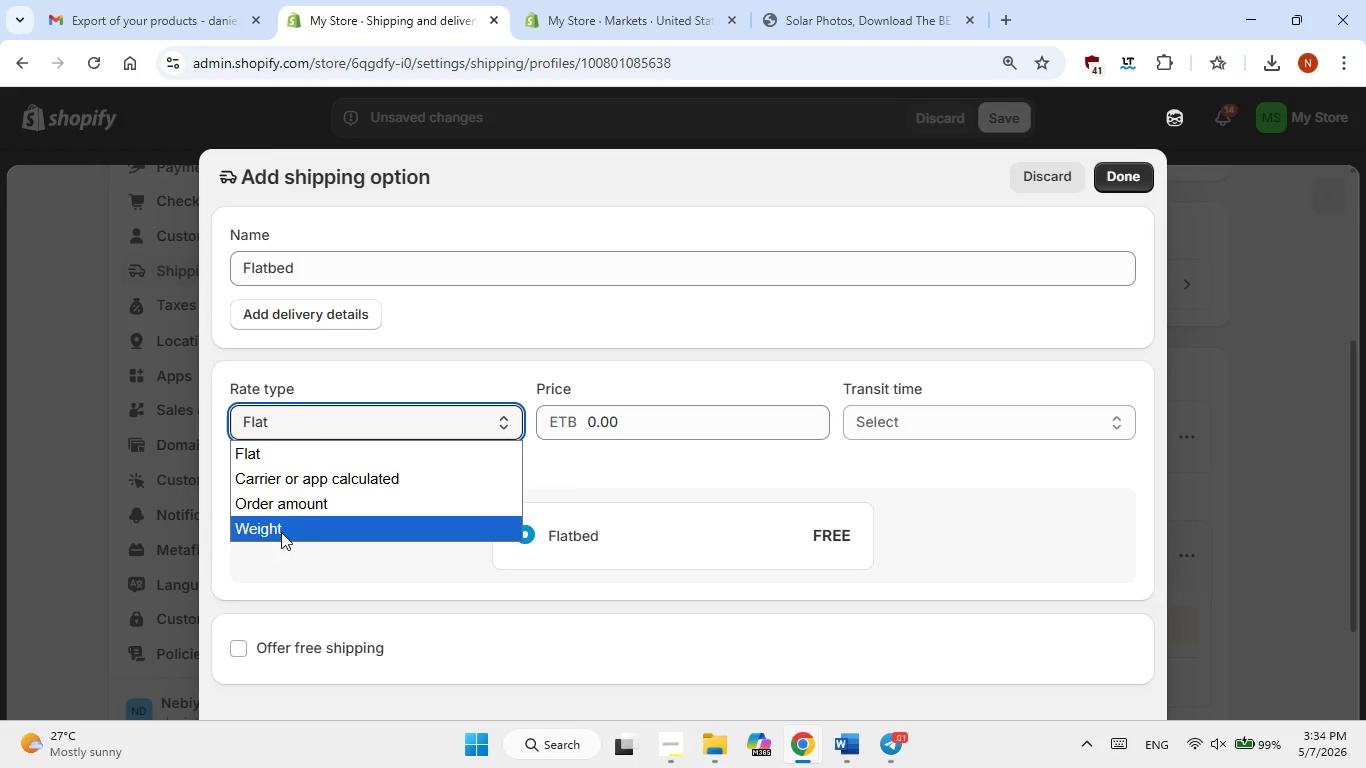 
left_click([281, 534])
 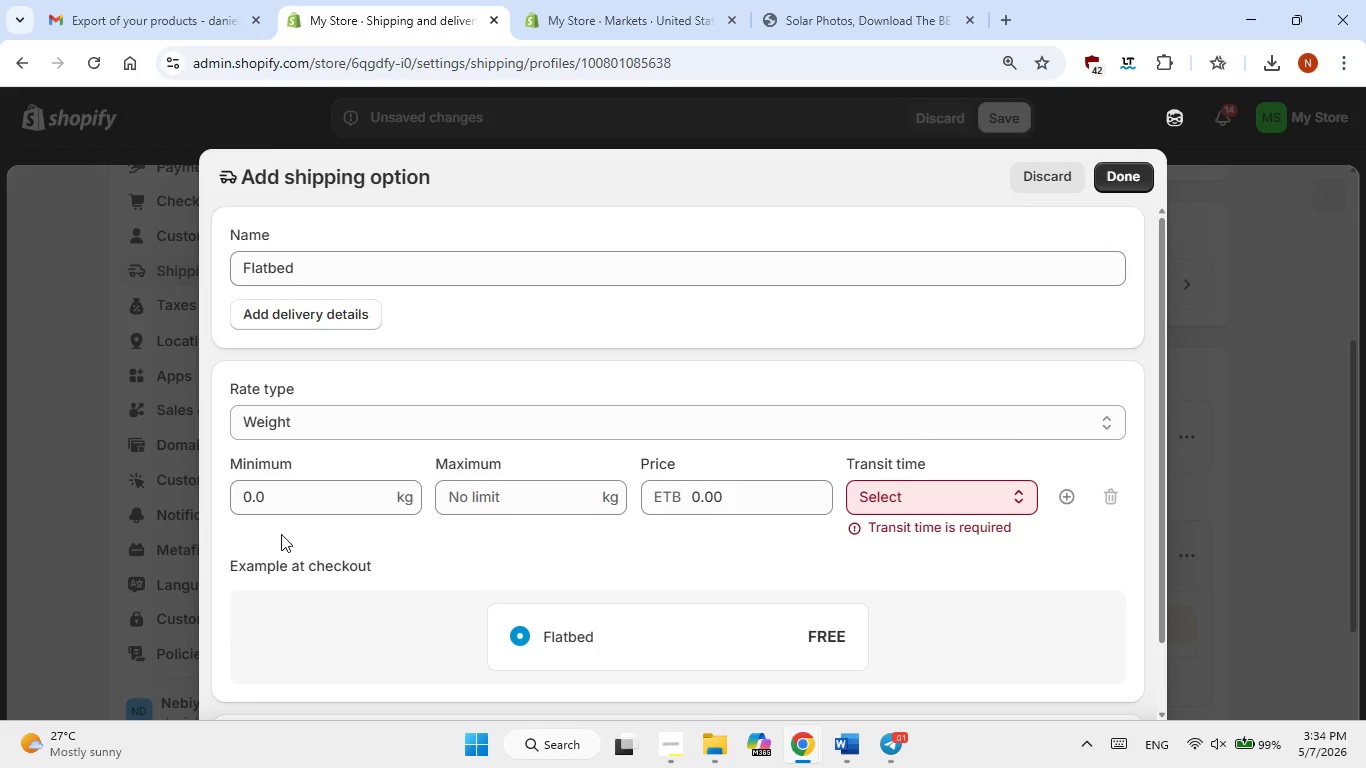 
wait(10.97)
 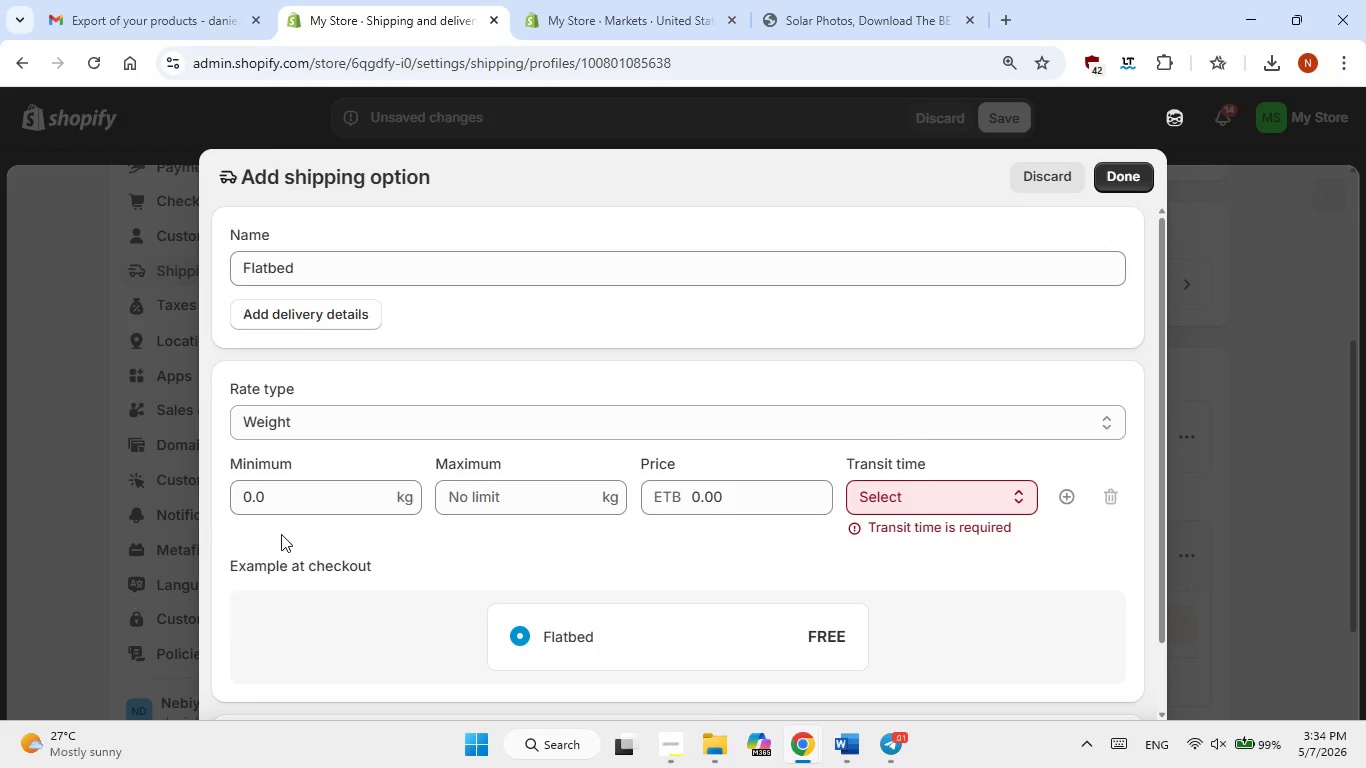 
double_click([705, 501])
 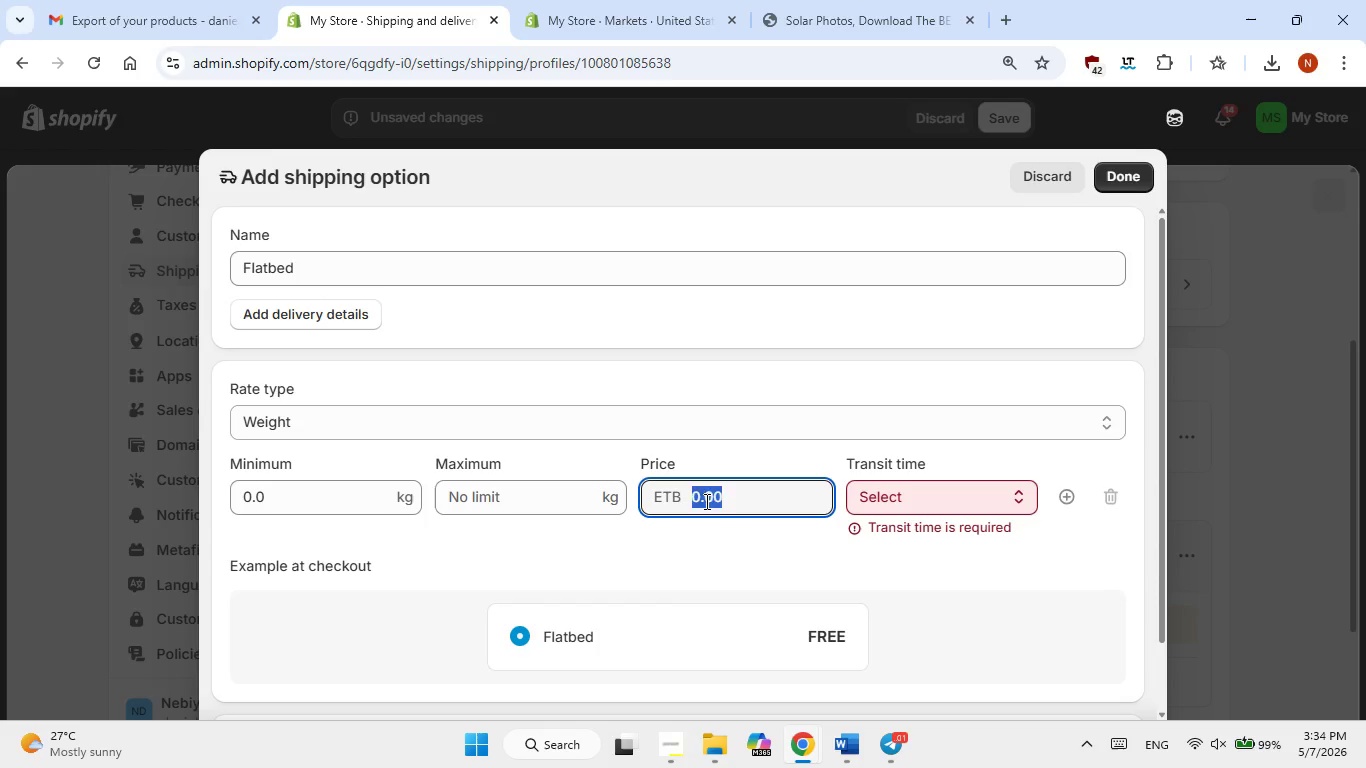 
key(Numpad1)
 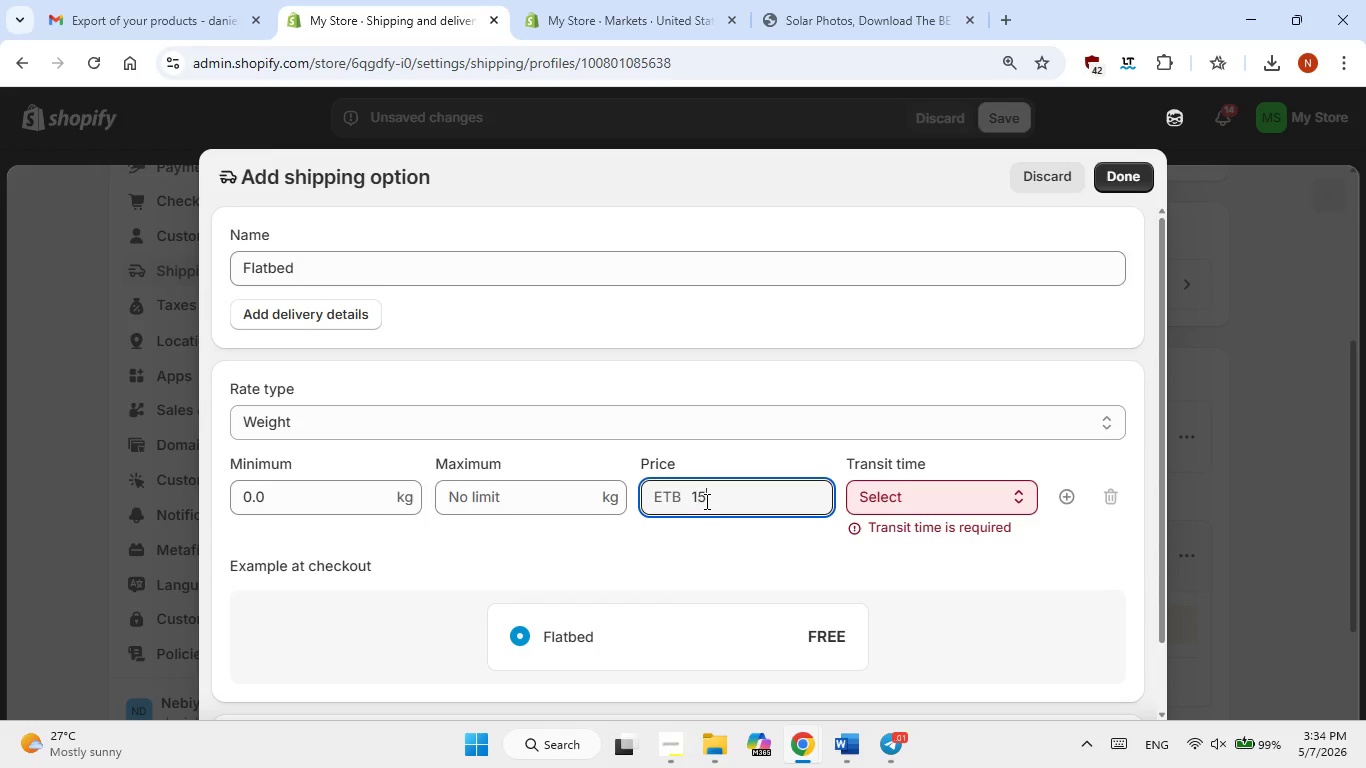 
key(Numpad5)
 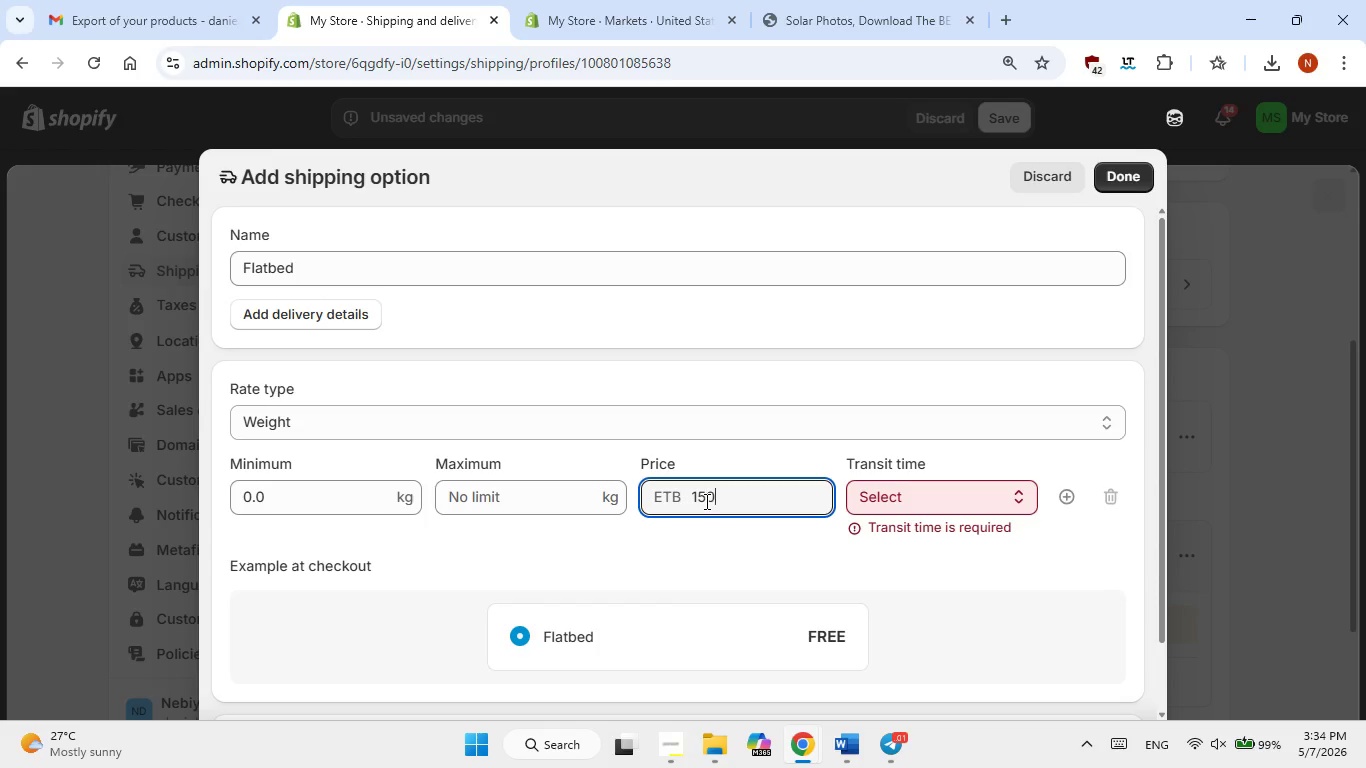 
key(Numpad0)
 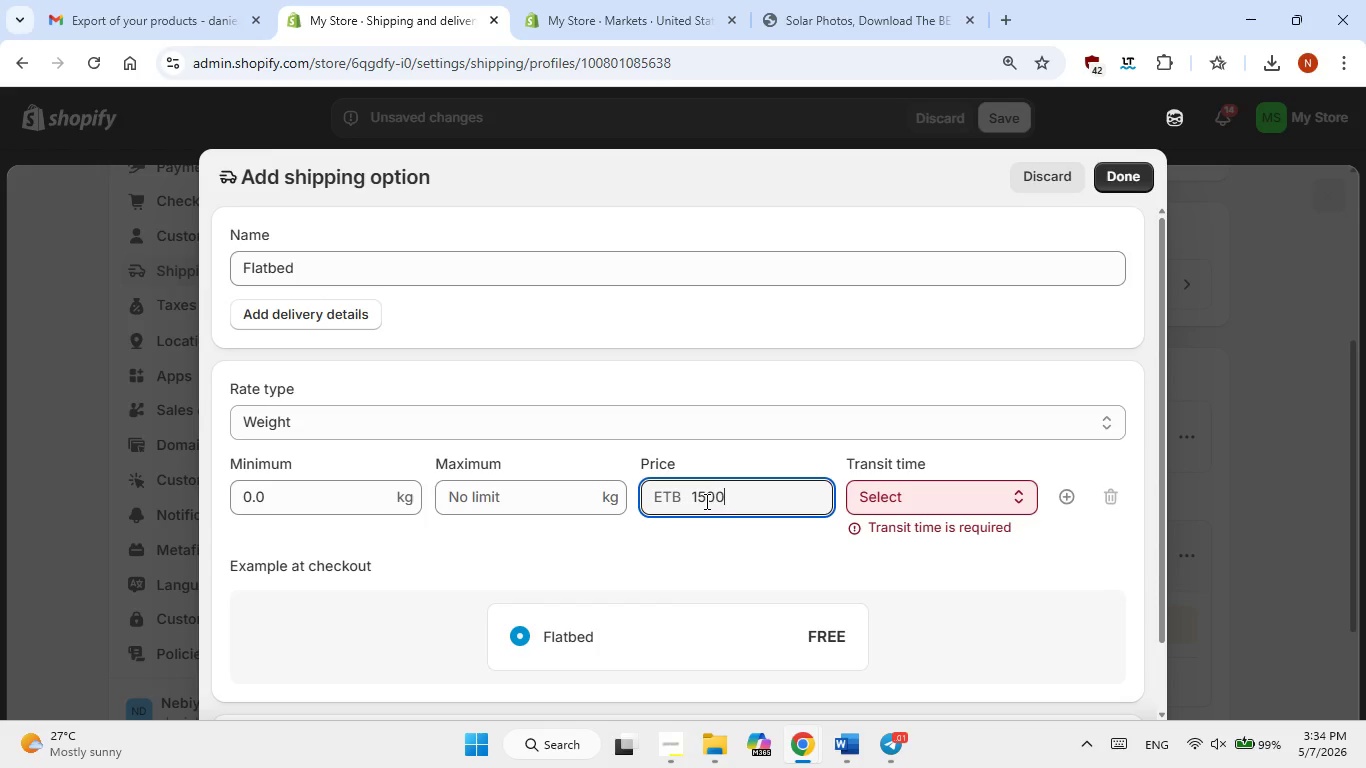 
key(Numpad0)
 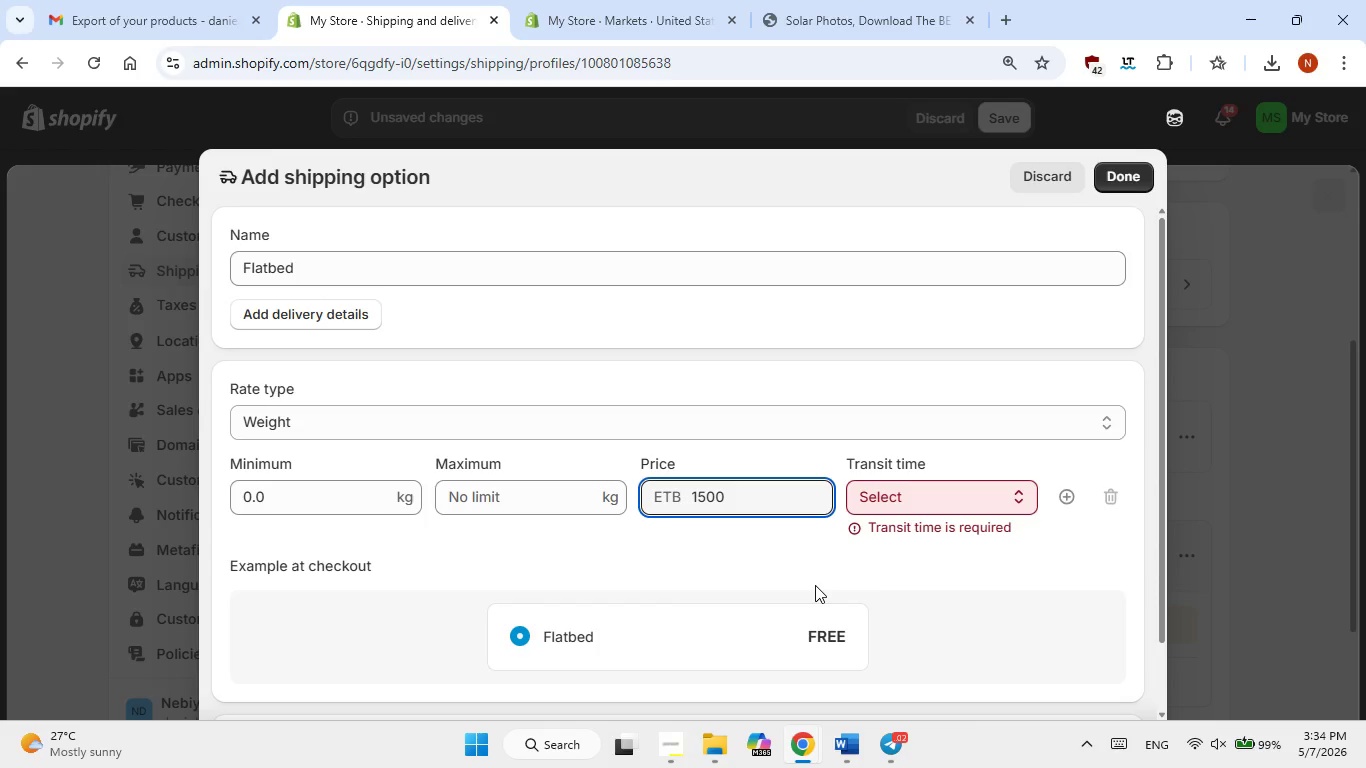 
left_click([815, 585])
 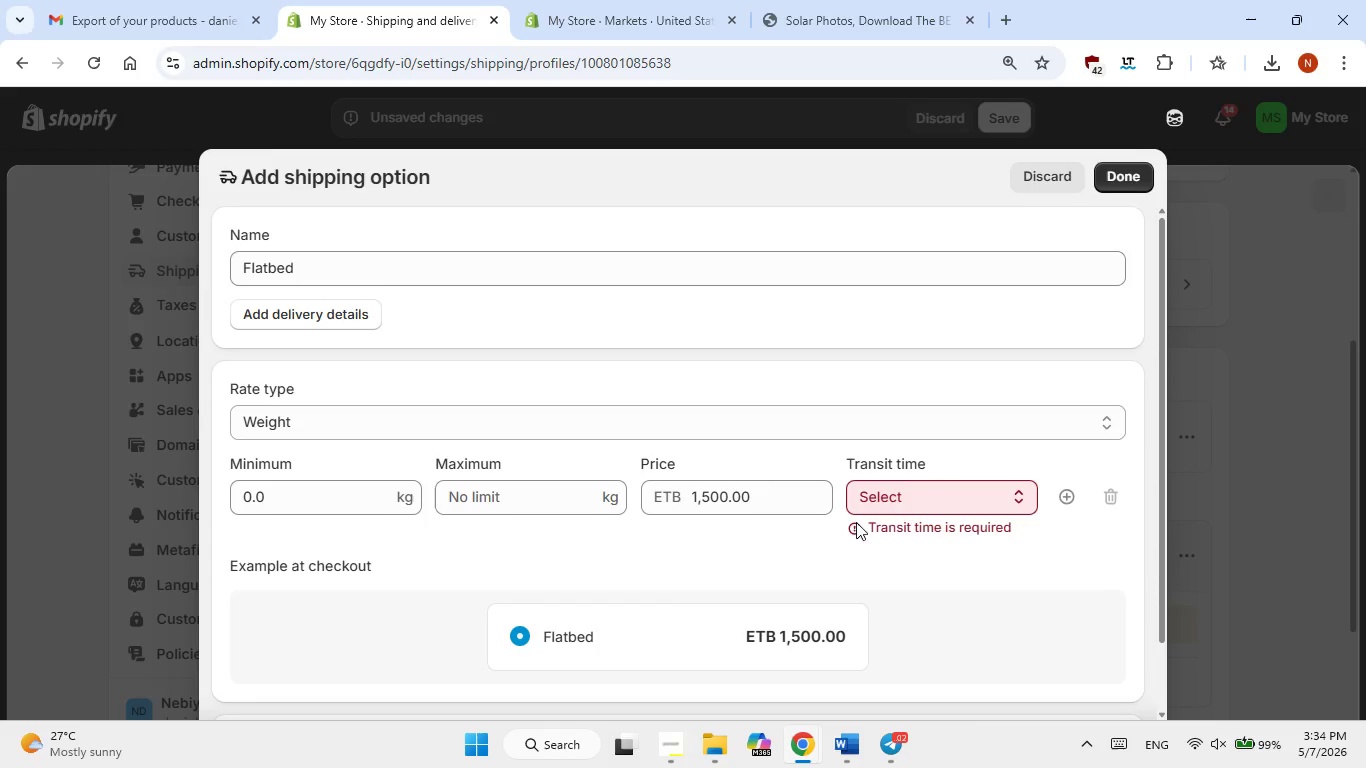 
left_click([898, 487])
 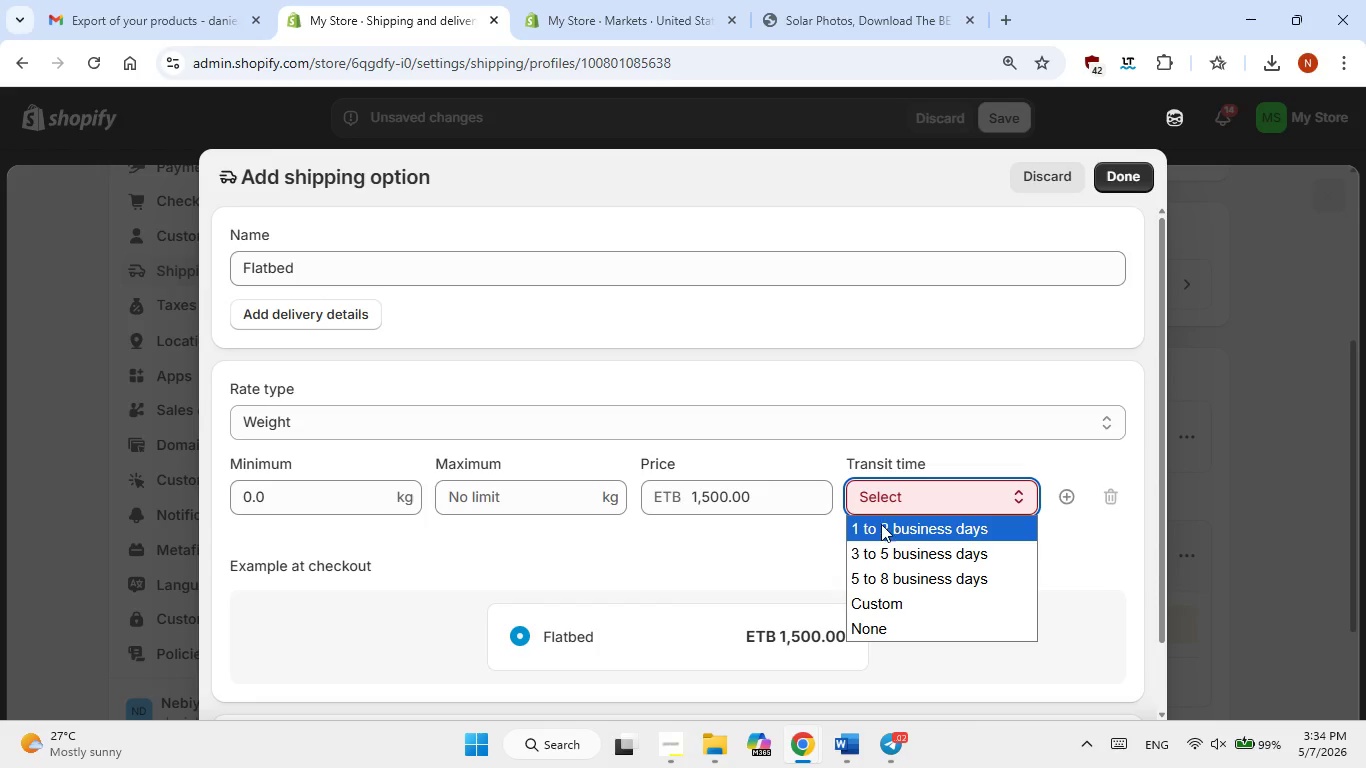 
left_click([881, 524])
 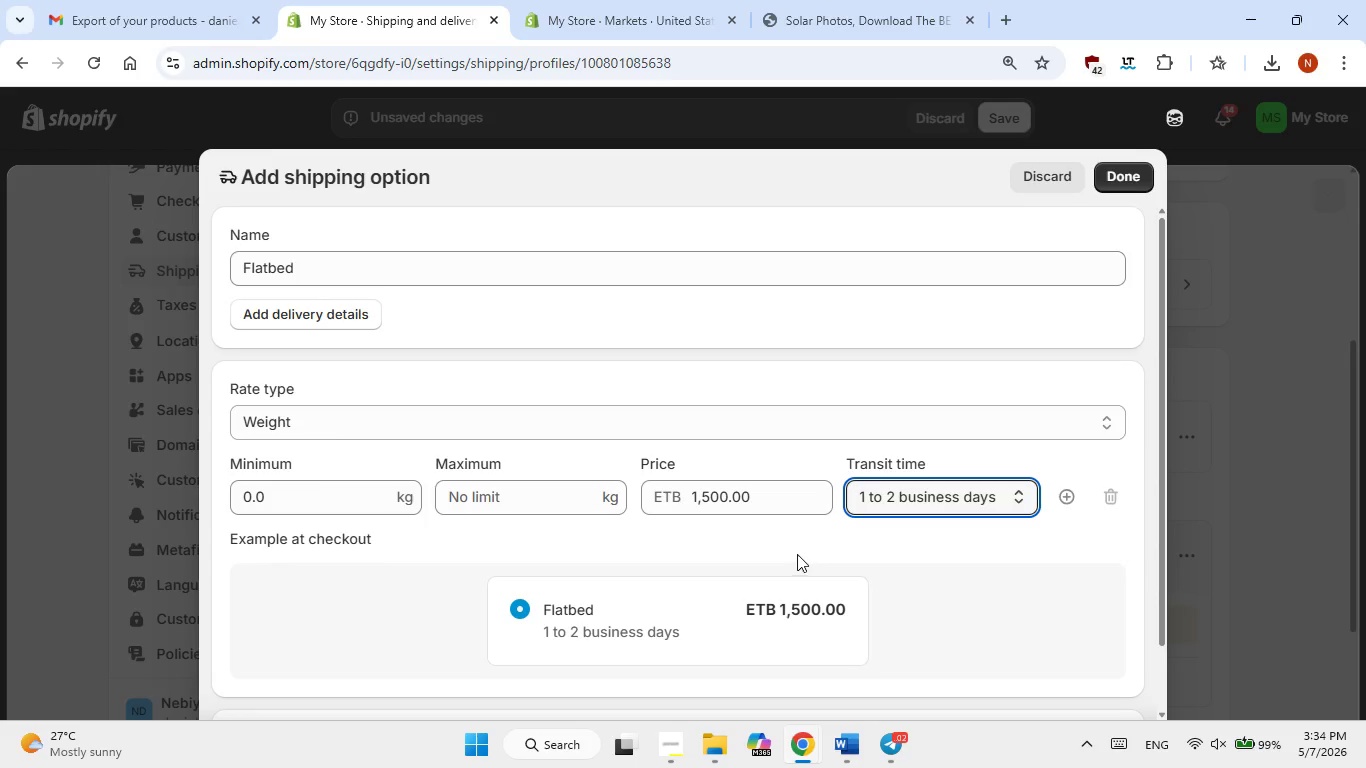 
wait(7.02)
 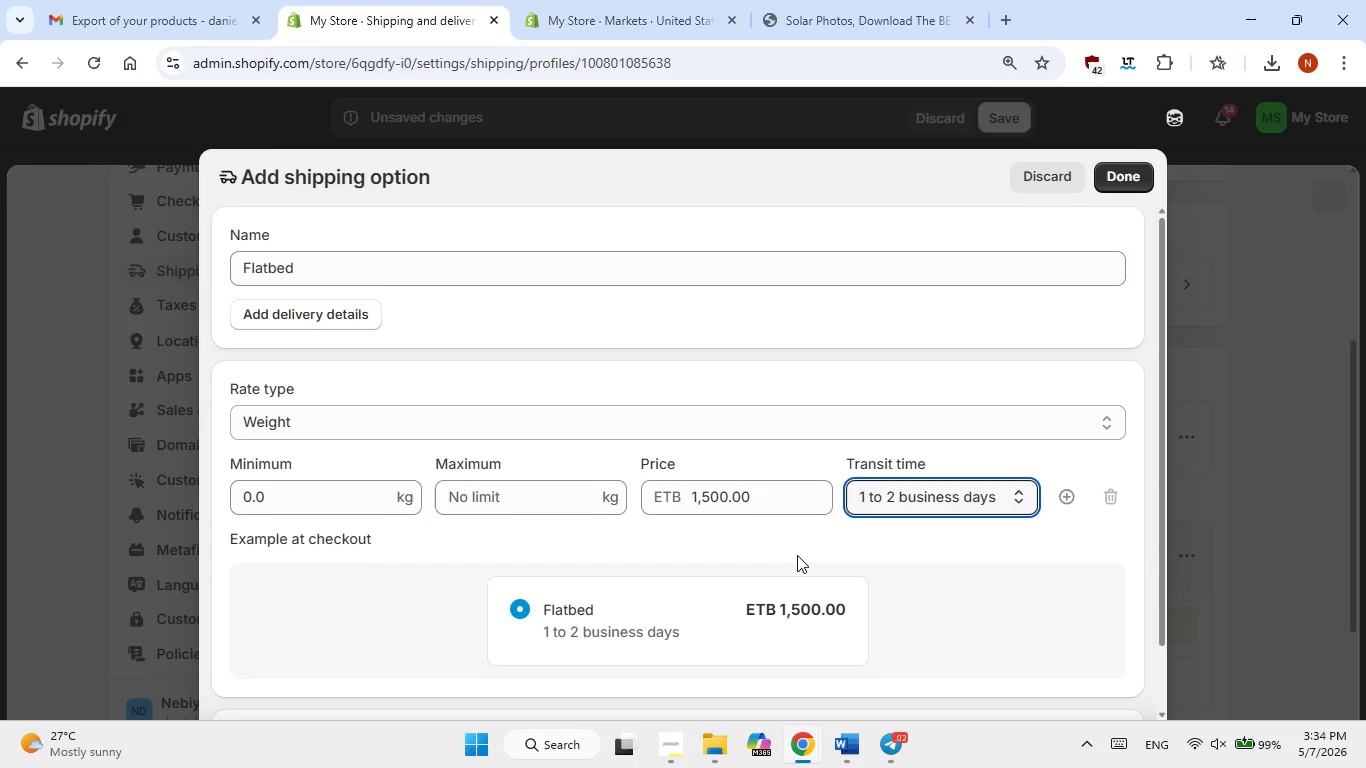 
left_click([373, 273])
 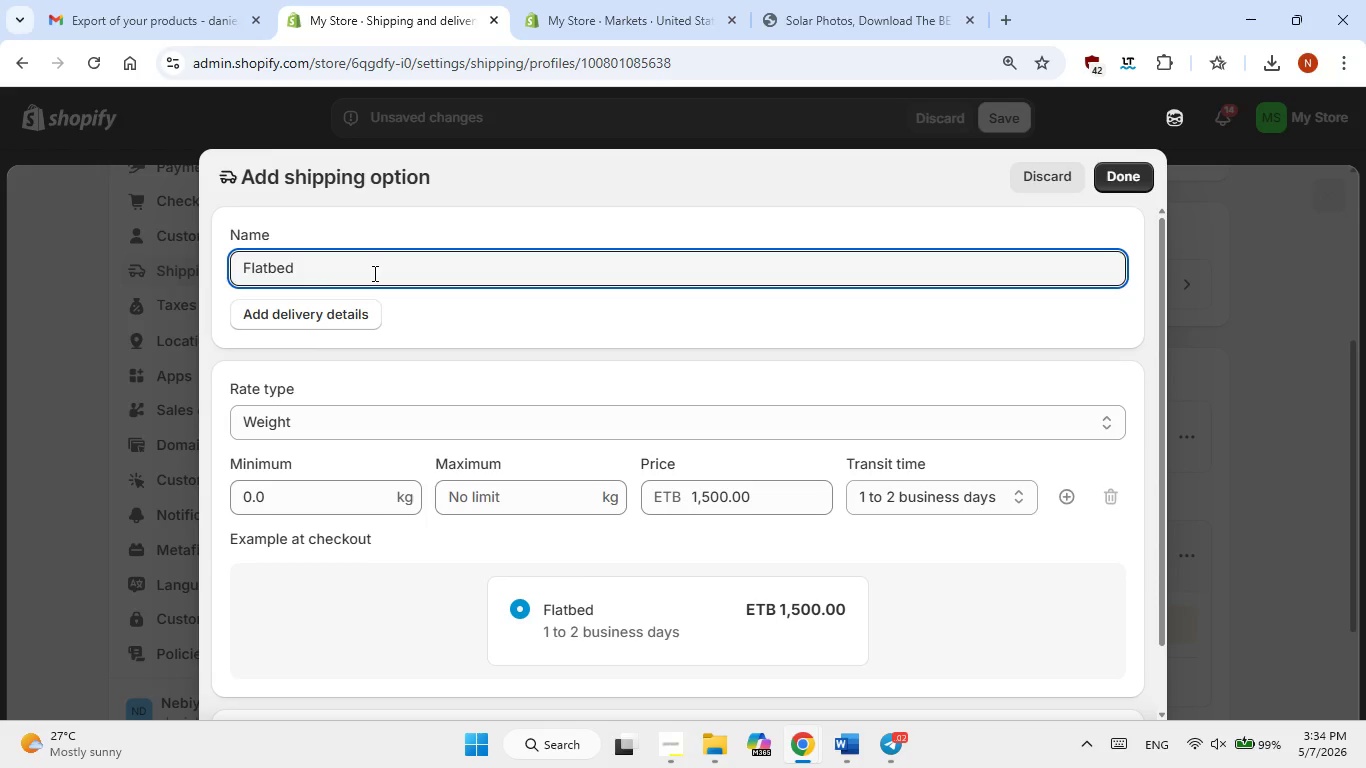 
type(Curbside Delivery )
key(Backspace)
 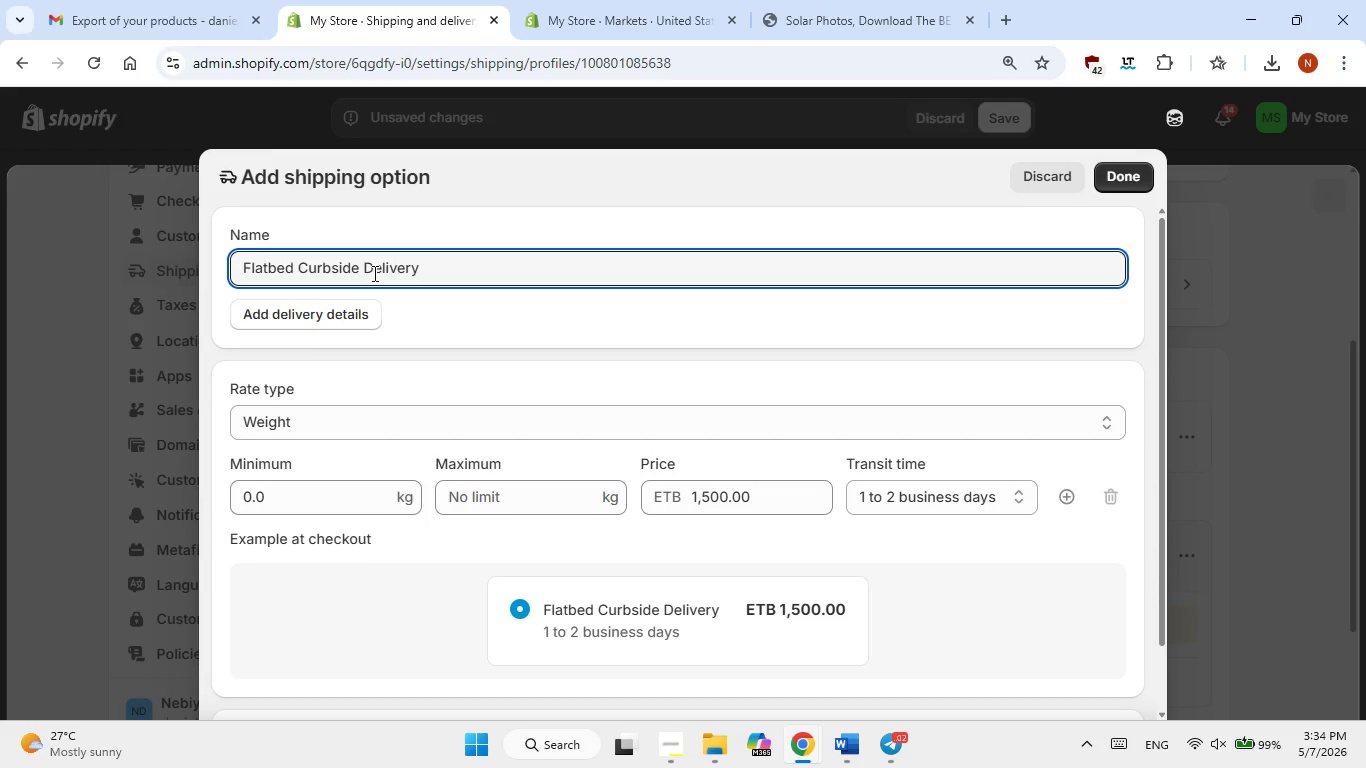 
scroll: coordinate [697, 532], scroll_direction: down, amount: 2.0
 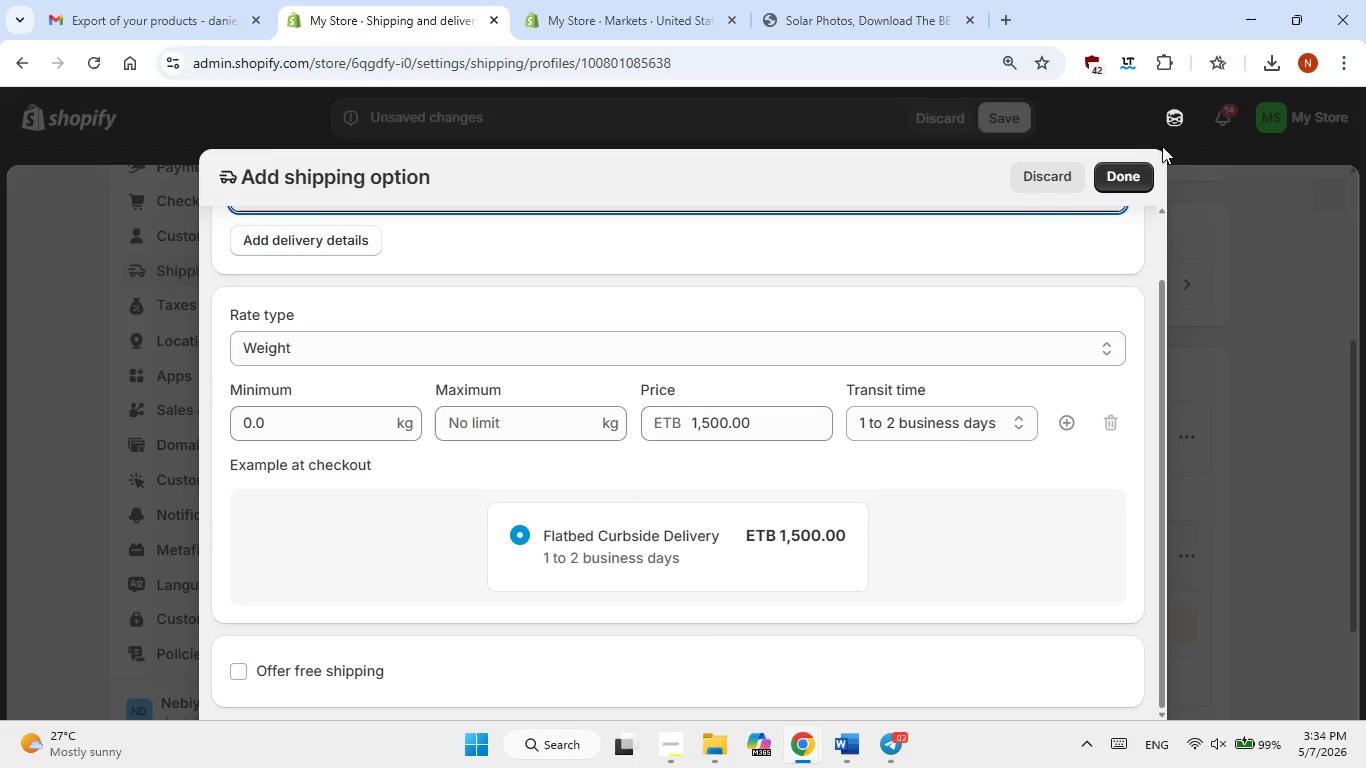 
left_click([1127, 172])
 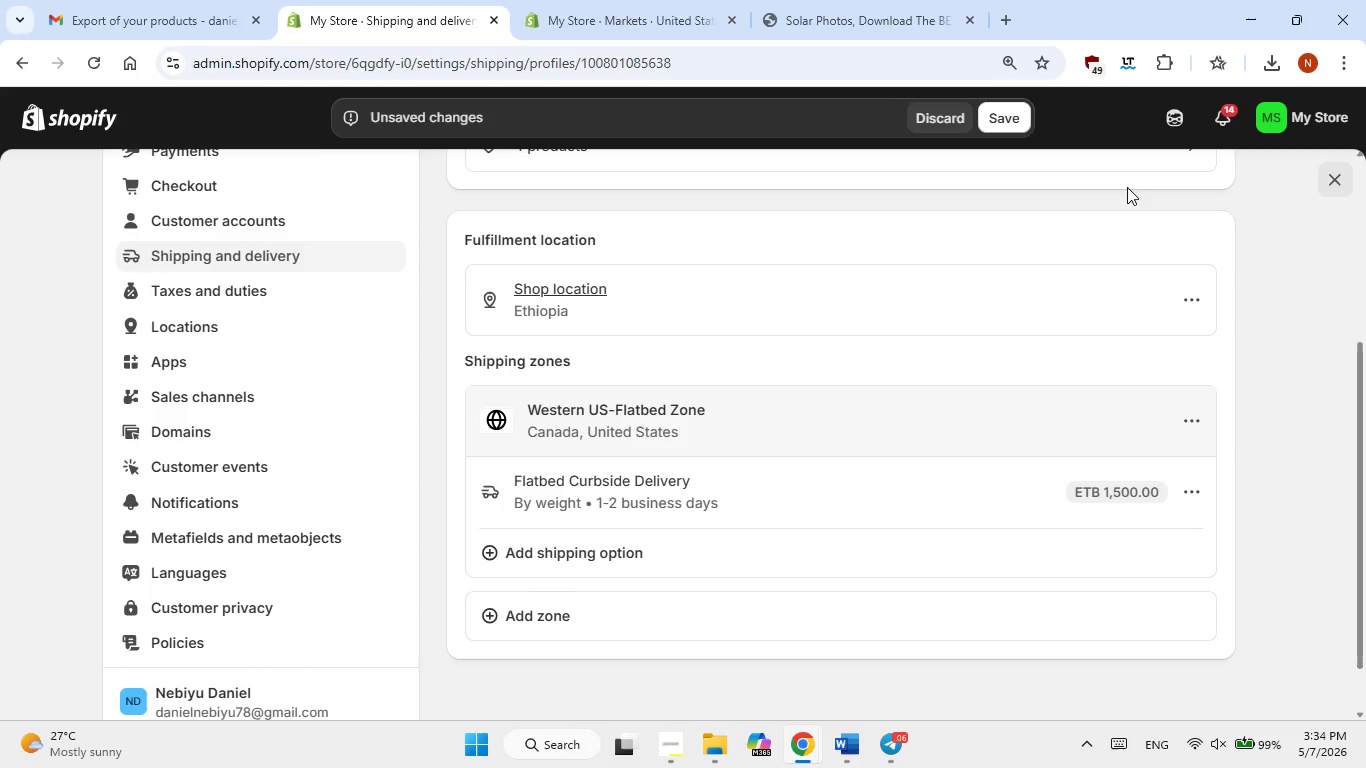 
wait(21.11)
 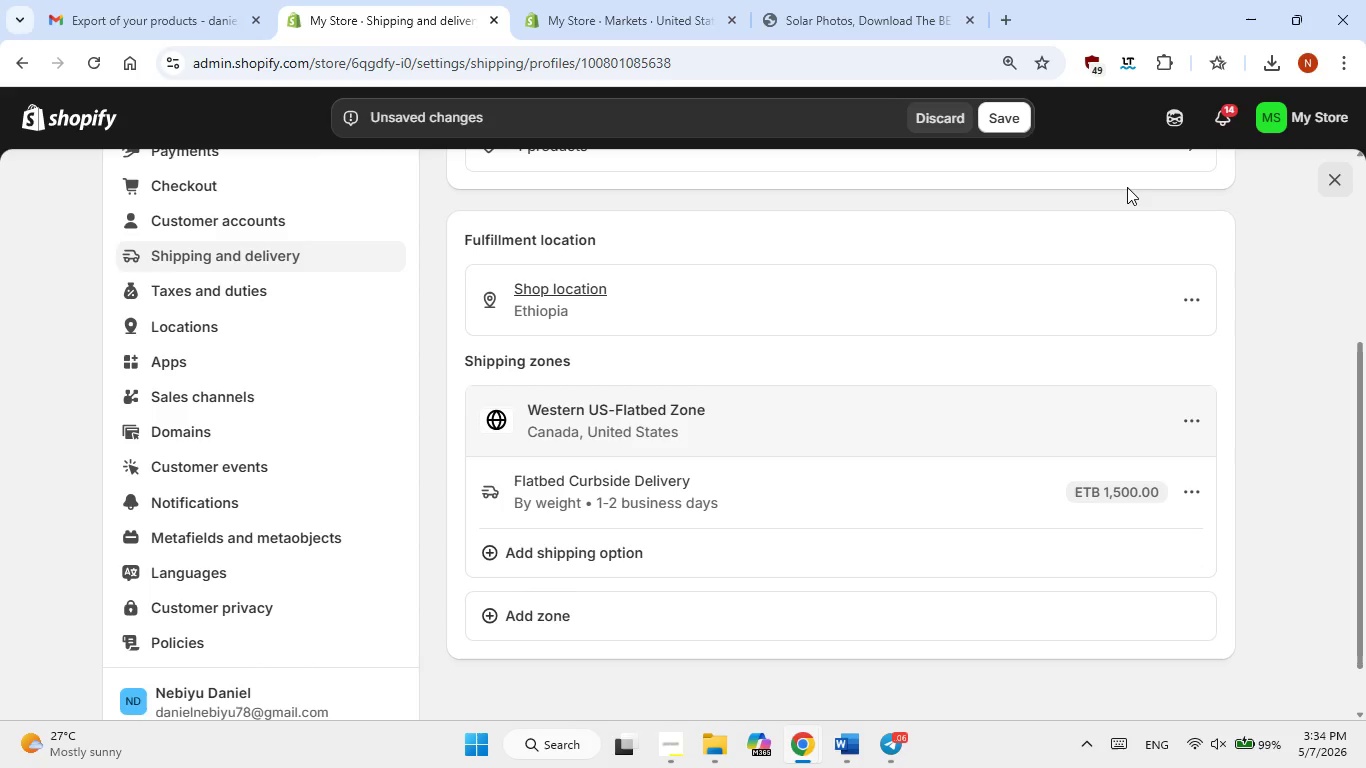 
scroll: coordinate [1127, 187], scroll_direction: down, amount: 1.0
 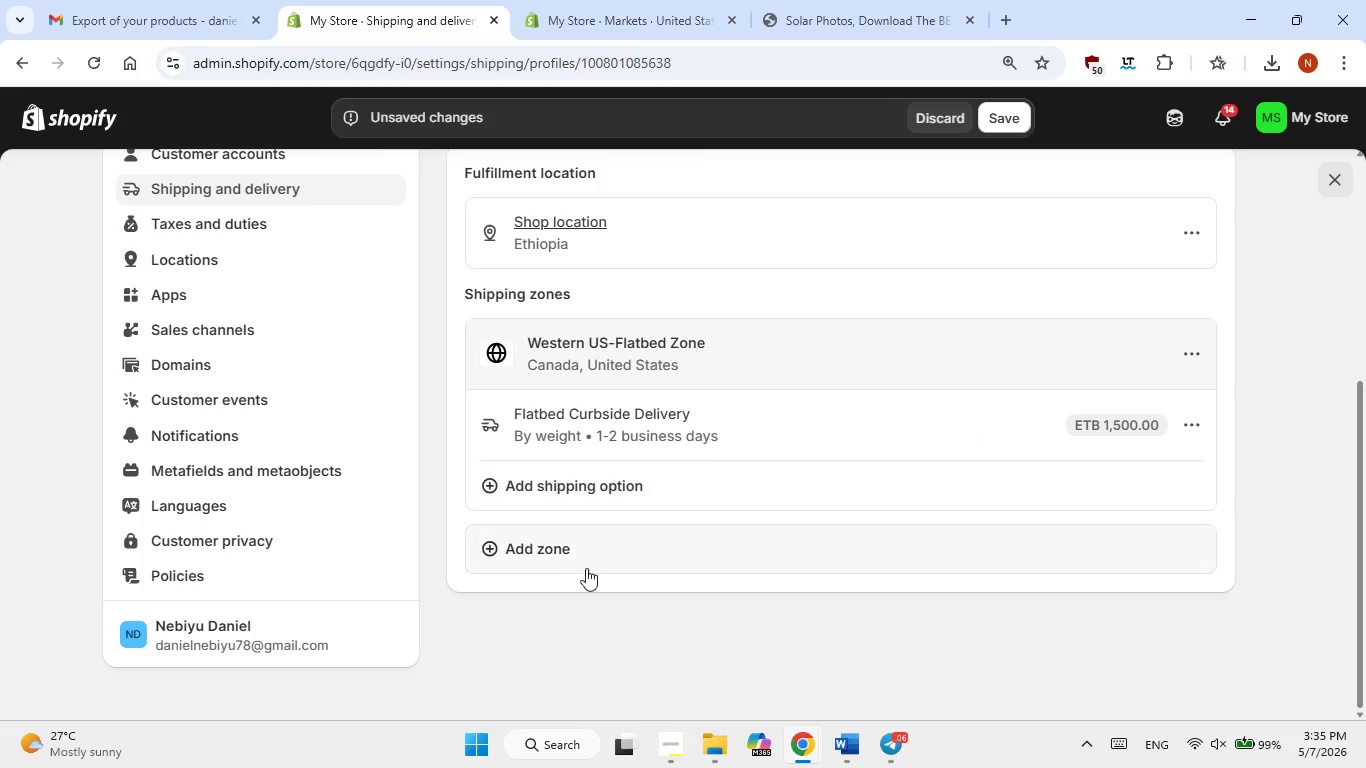 
left_click([549, 557])
 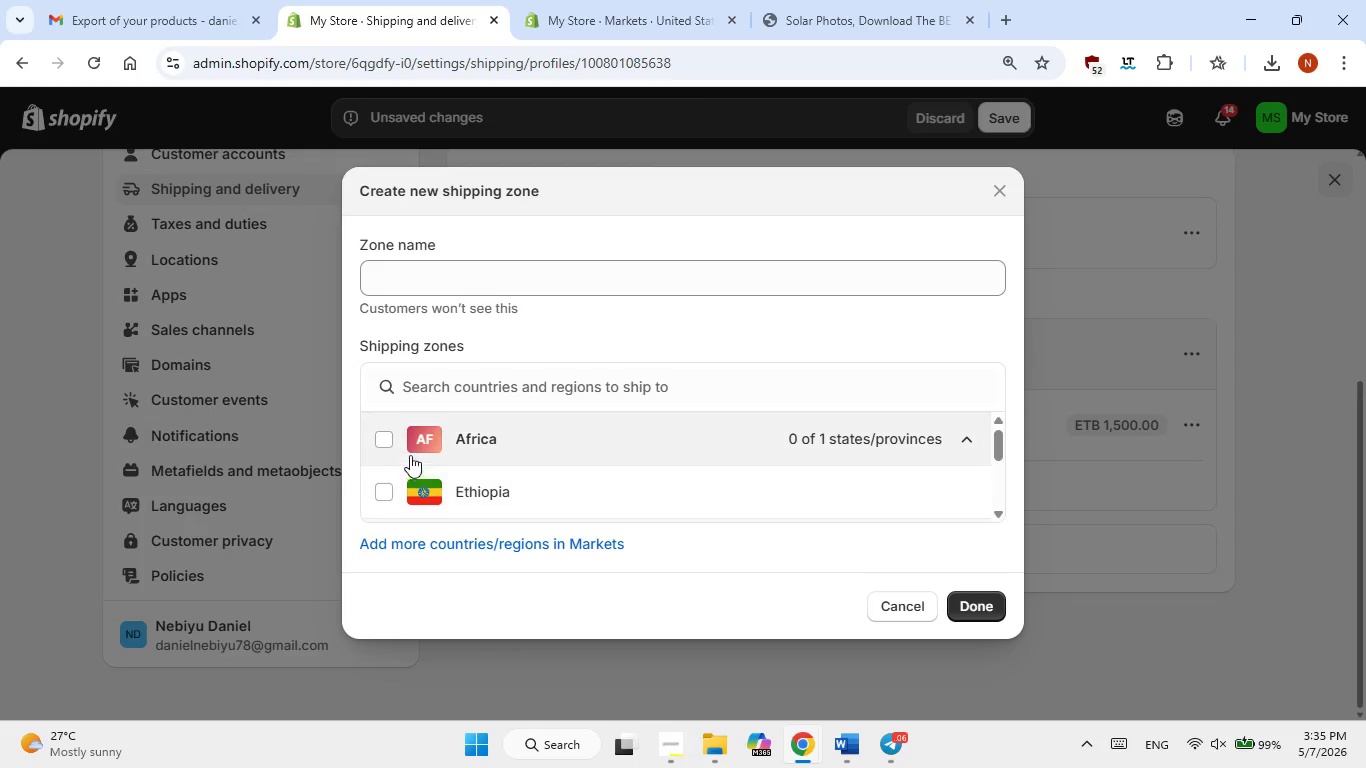 
scroll: coordinate [405, 469], scroll_direction: down, amount: 2.0
 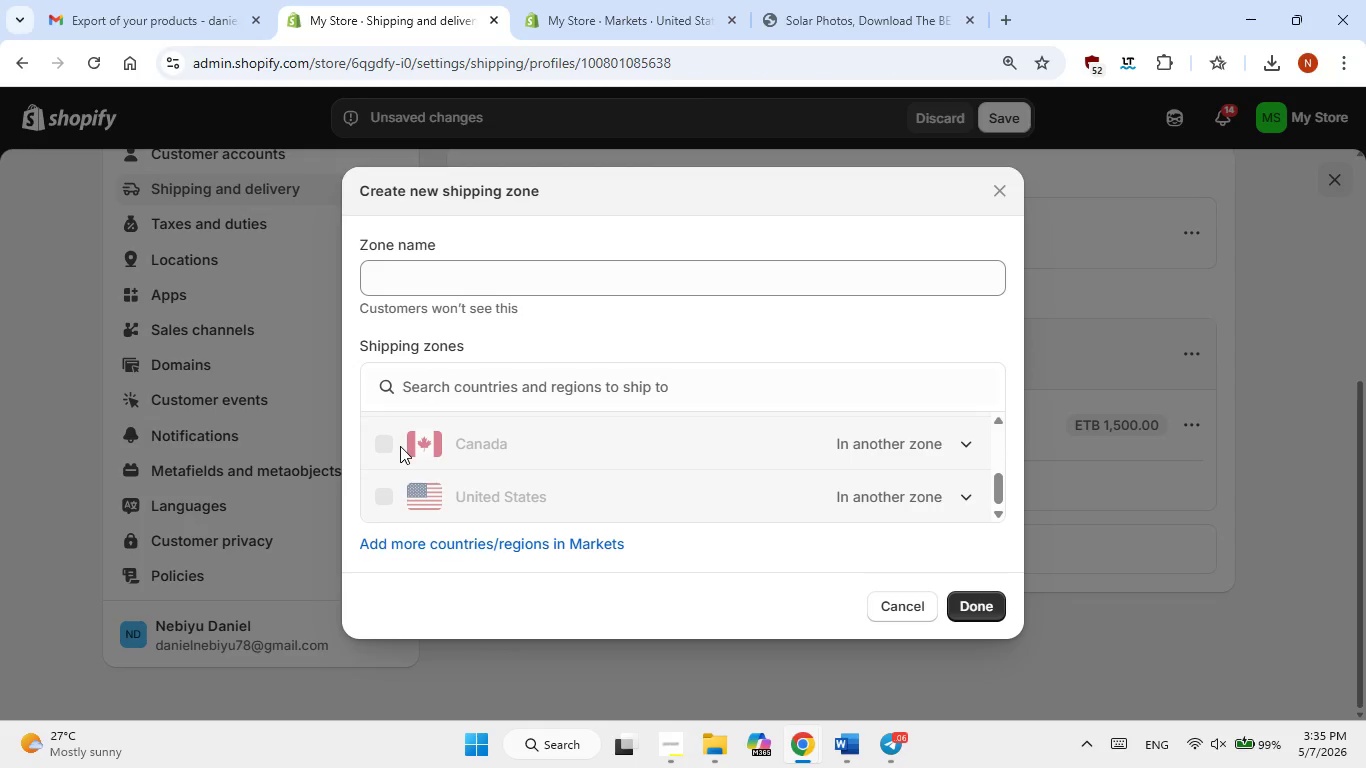 
scroll: coordinate [398, 448], scroll_direction: up, amount: 2.0
 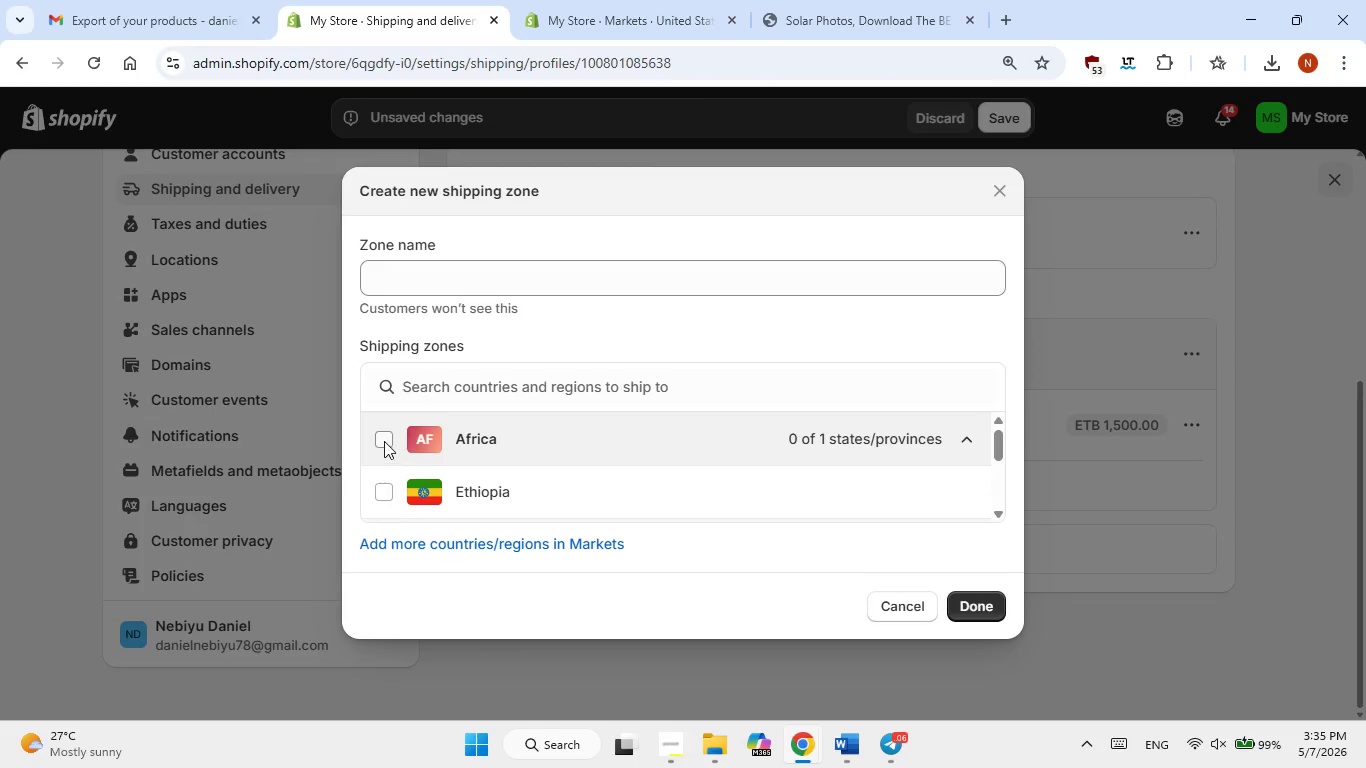 
left_click([384, 441])
 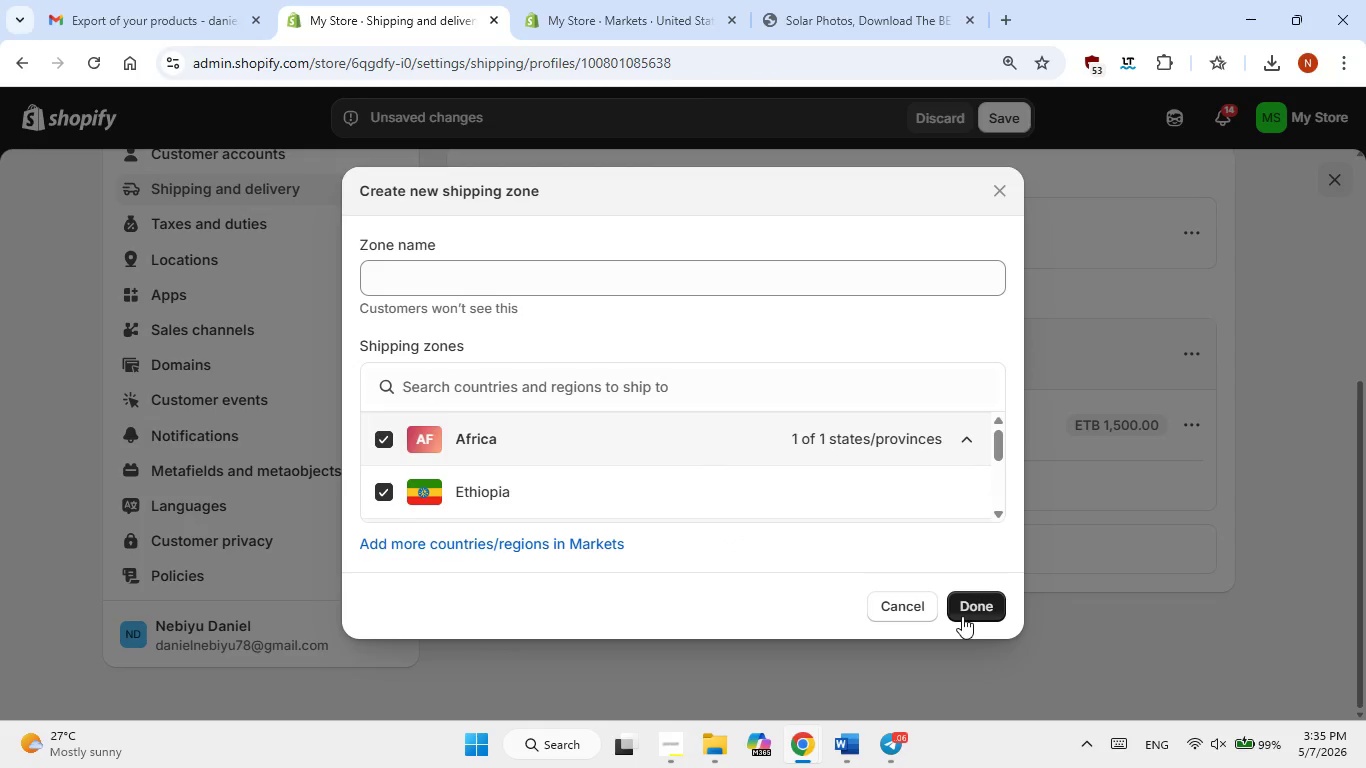 
left_click([964, 612])
 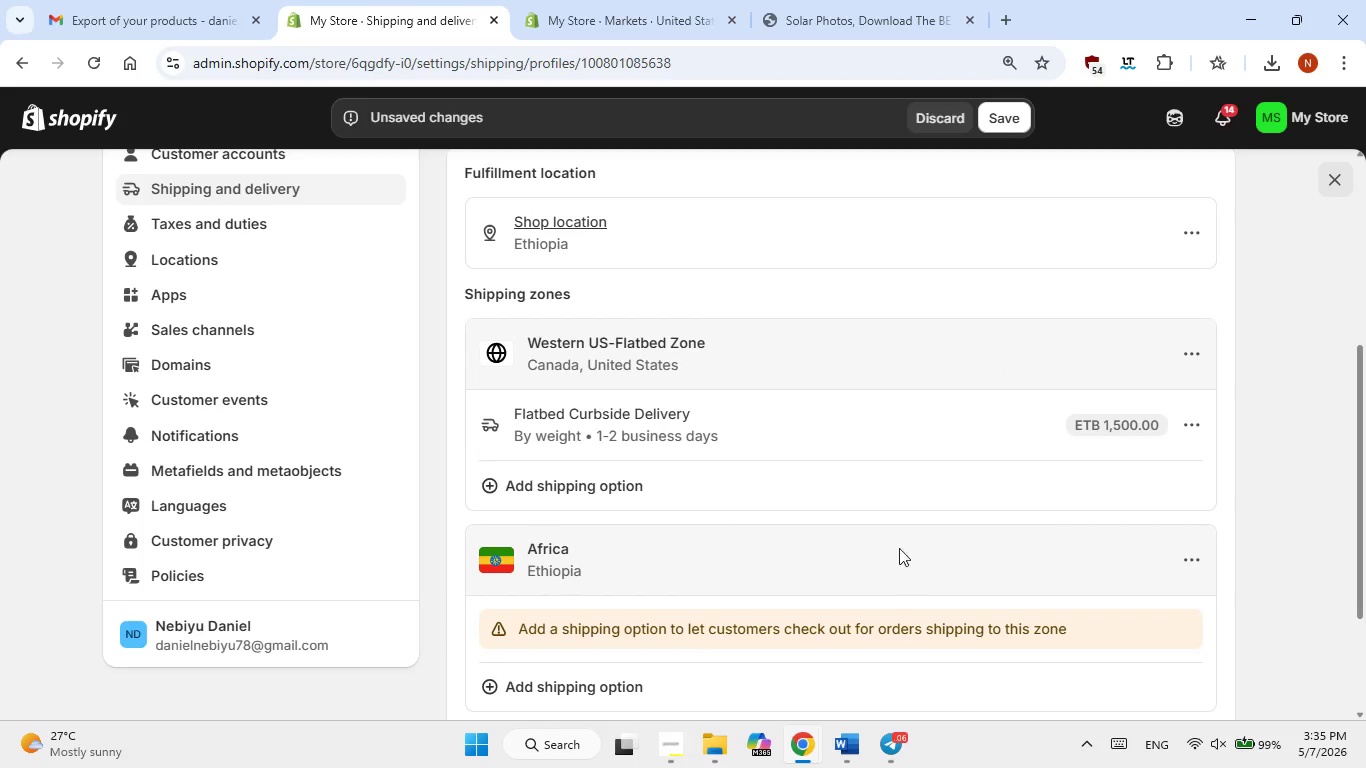 
scroll: coordinate [888, 512], scroll_direction: down, amount: 2.0
 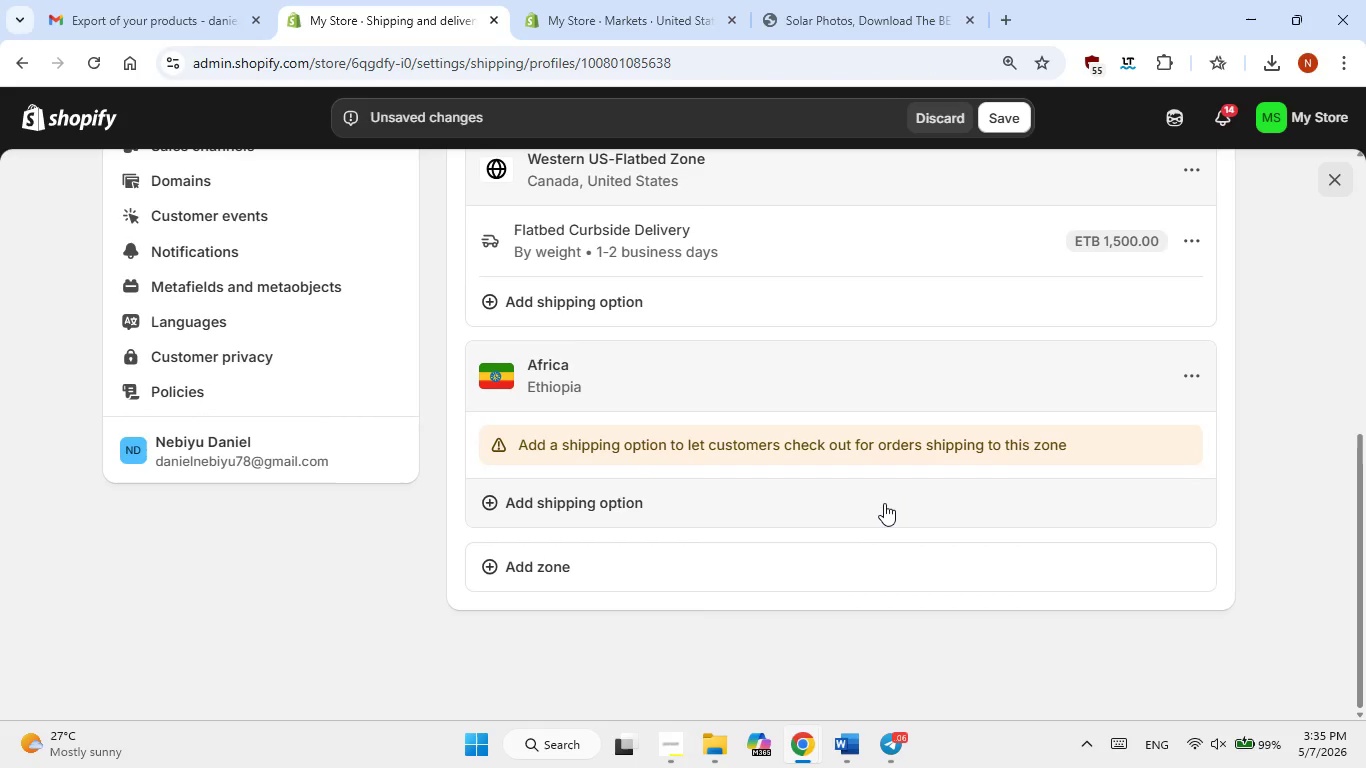 
scroll: coordinate [884, 503], scroll_direction: up, amount: 1.0
 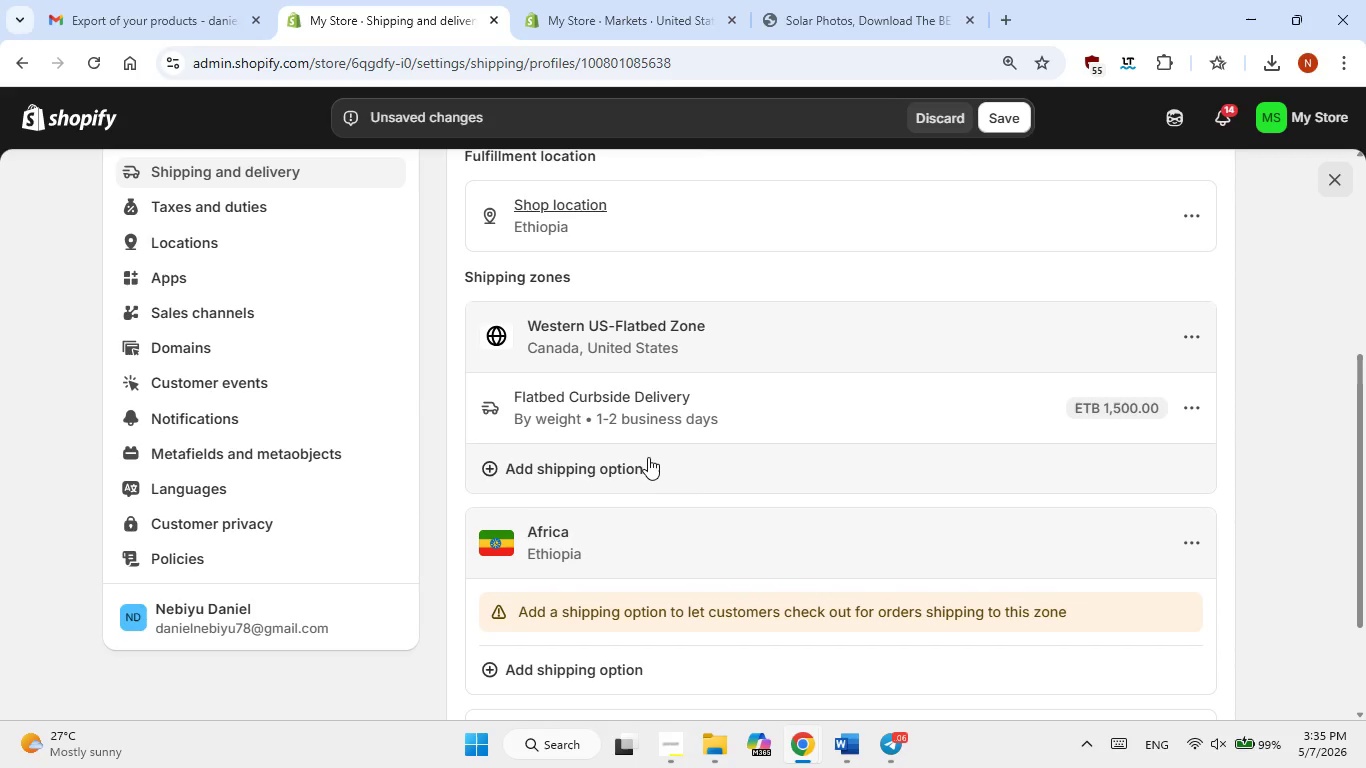 
wait(6.57)
 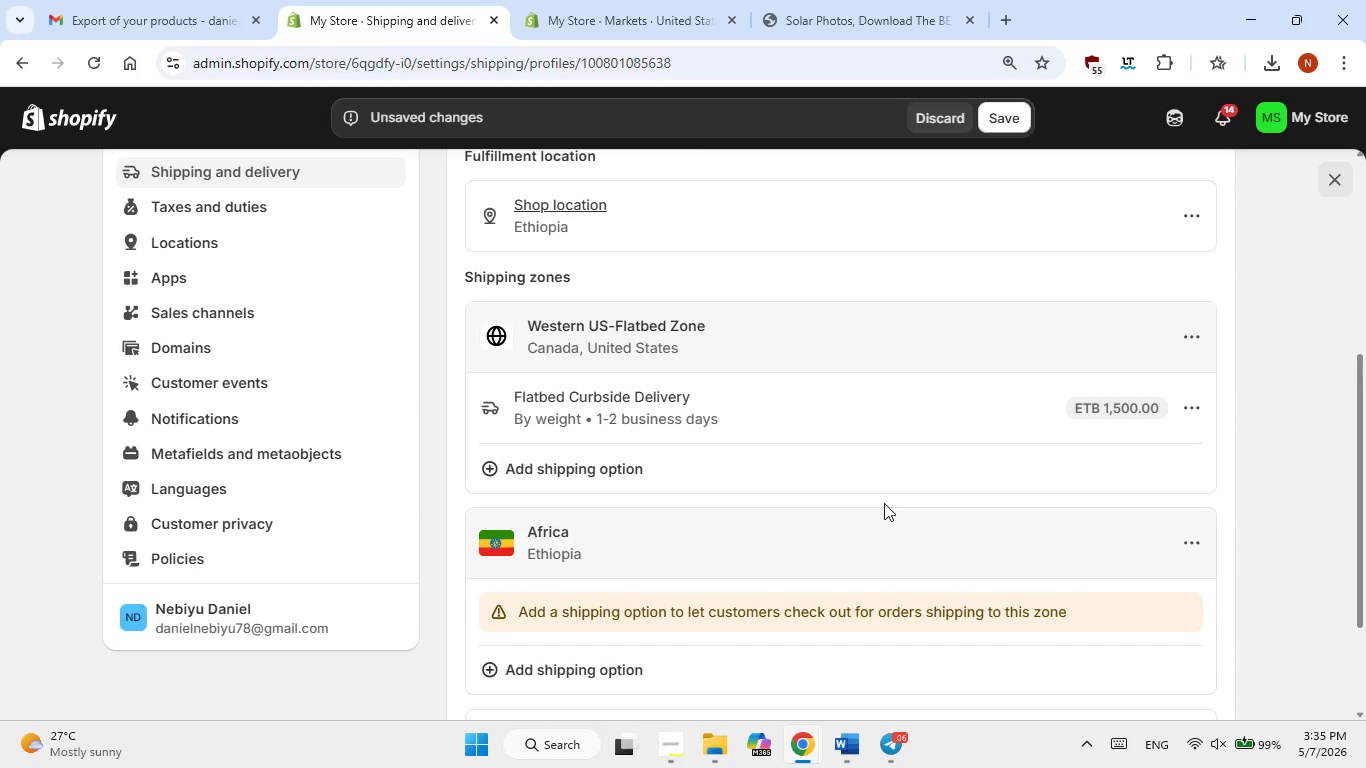 
double_click([1201, 549])
 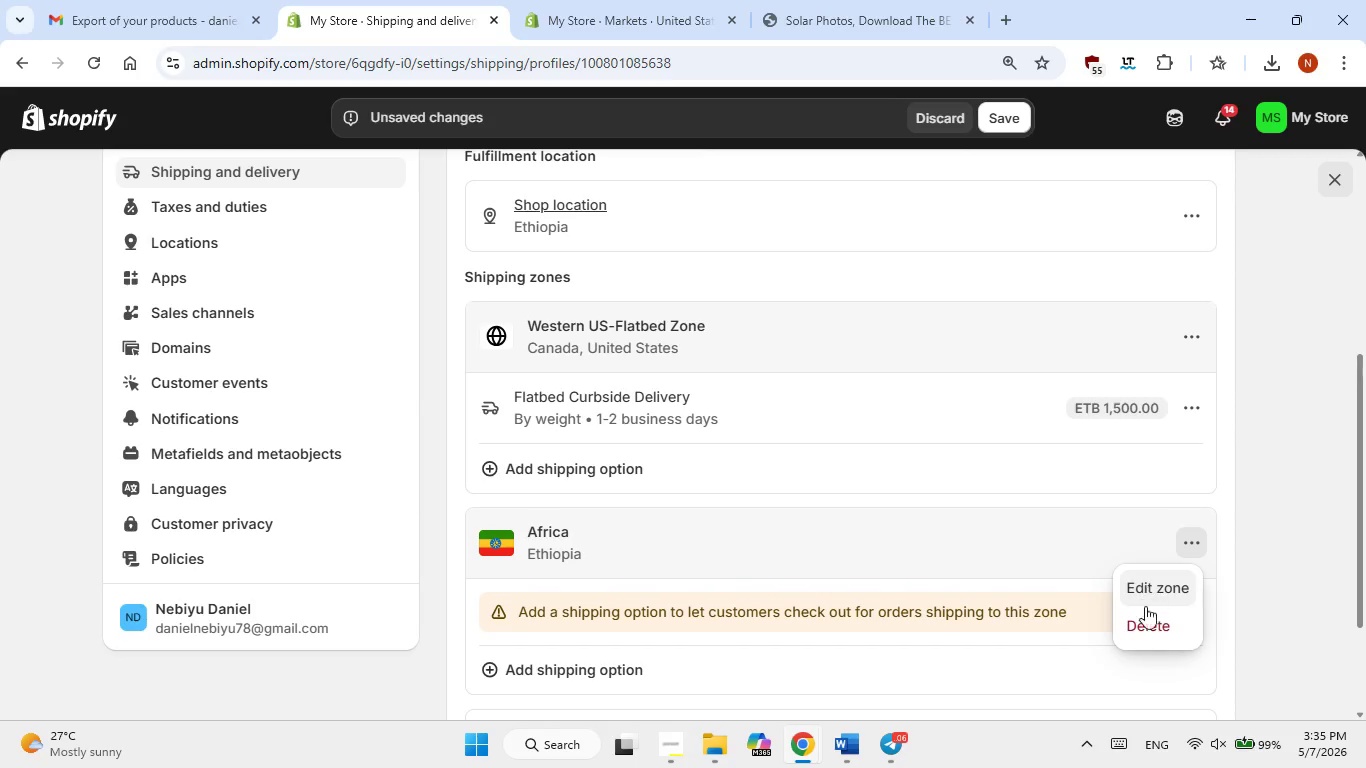 
left_click([1142, 622])
 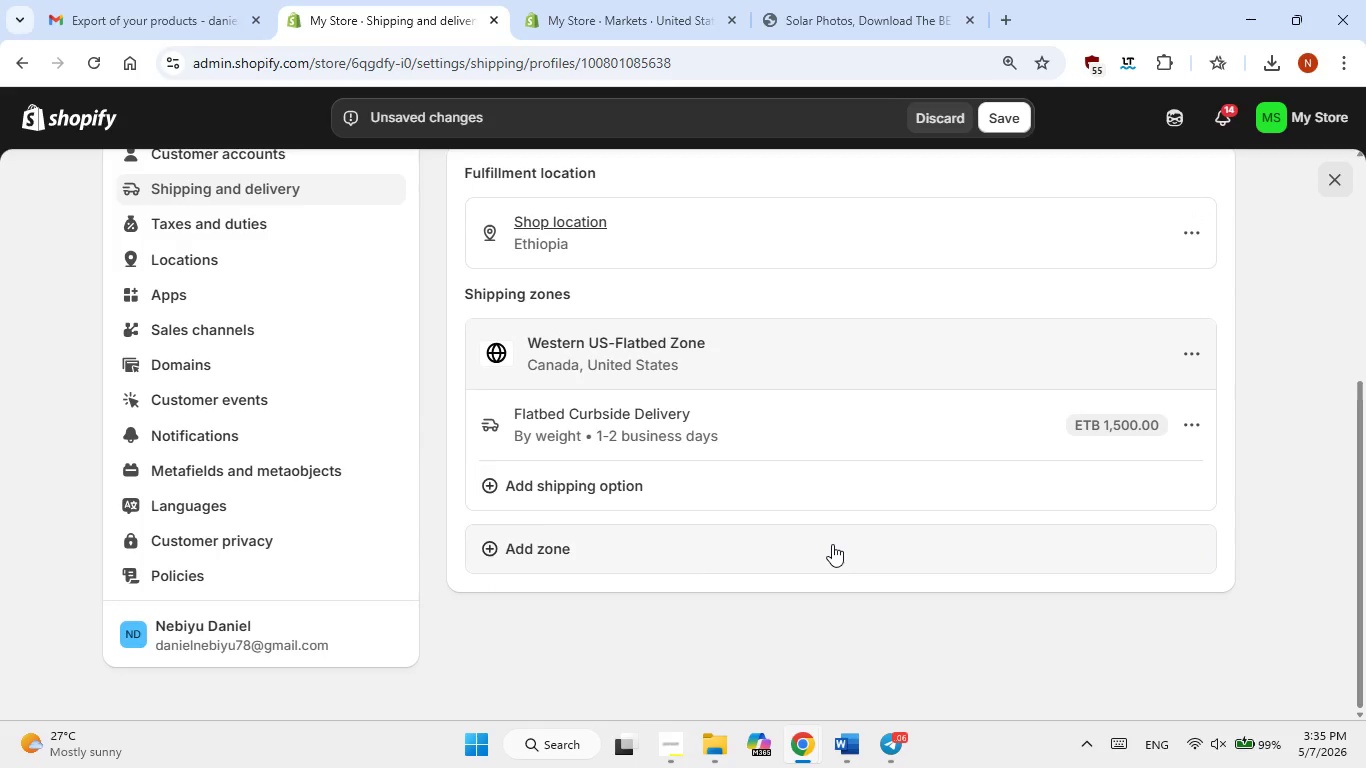 
scroll: coordinate [832, 540], scroll_direction: up, amount: 3.0
 